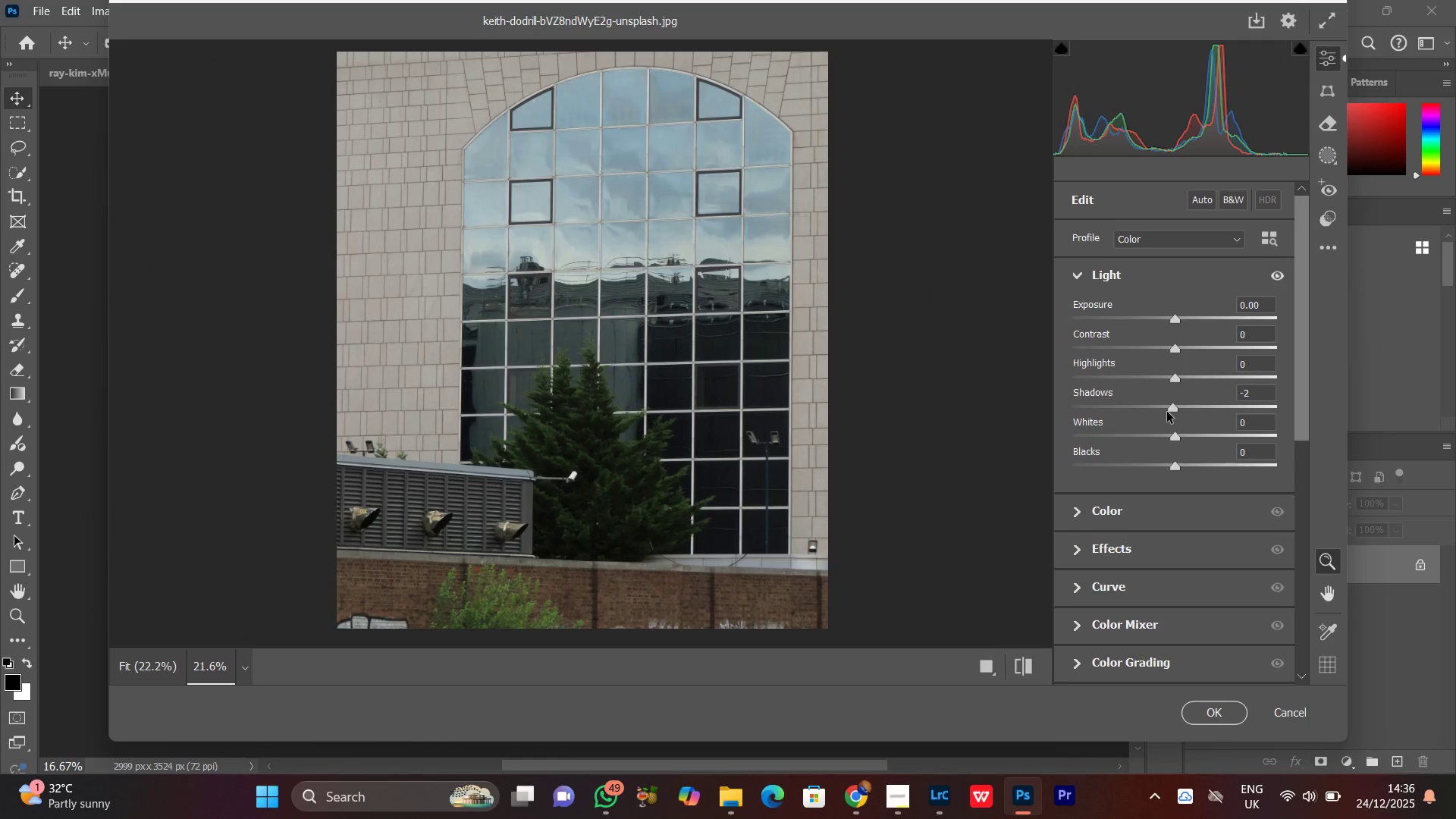 
scroll: coordinate [1176, 409], scroll_direction: up, amount: 14.0
 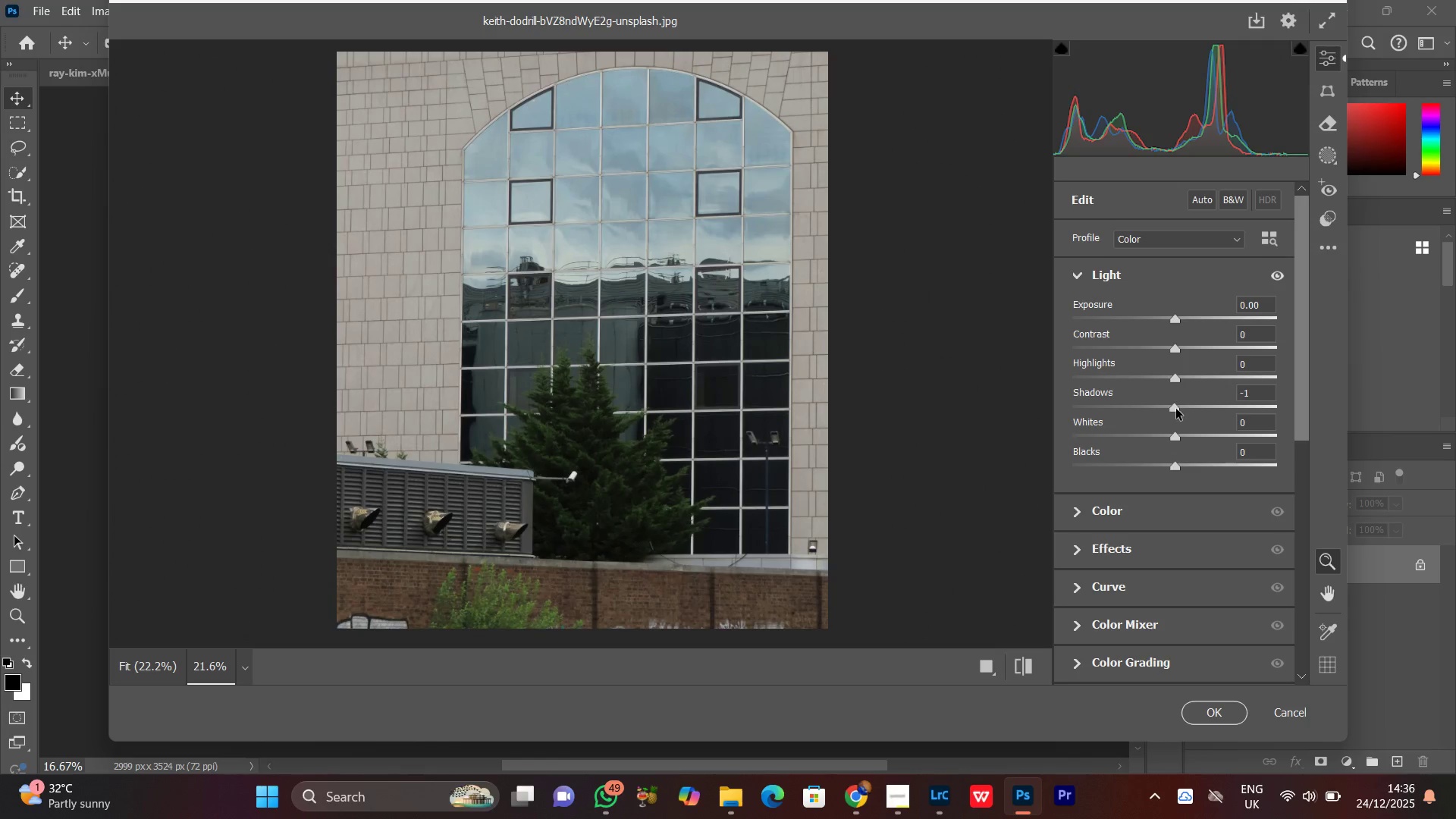 
left_click_drag(start_coordinate=[1172, 407], to_coordinate=[1207, 403])
 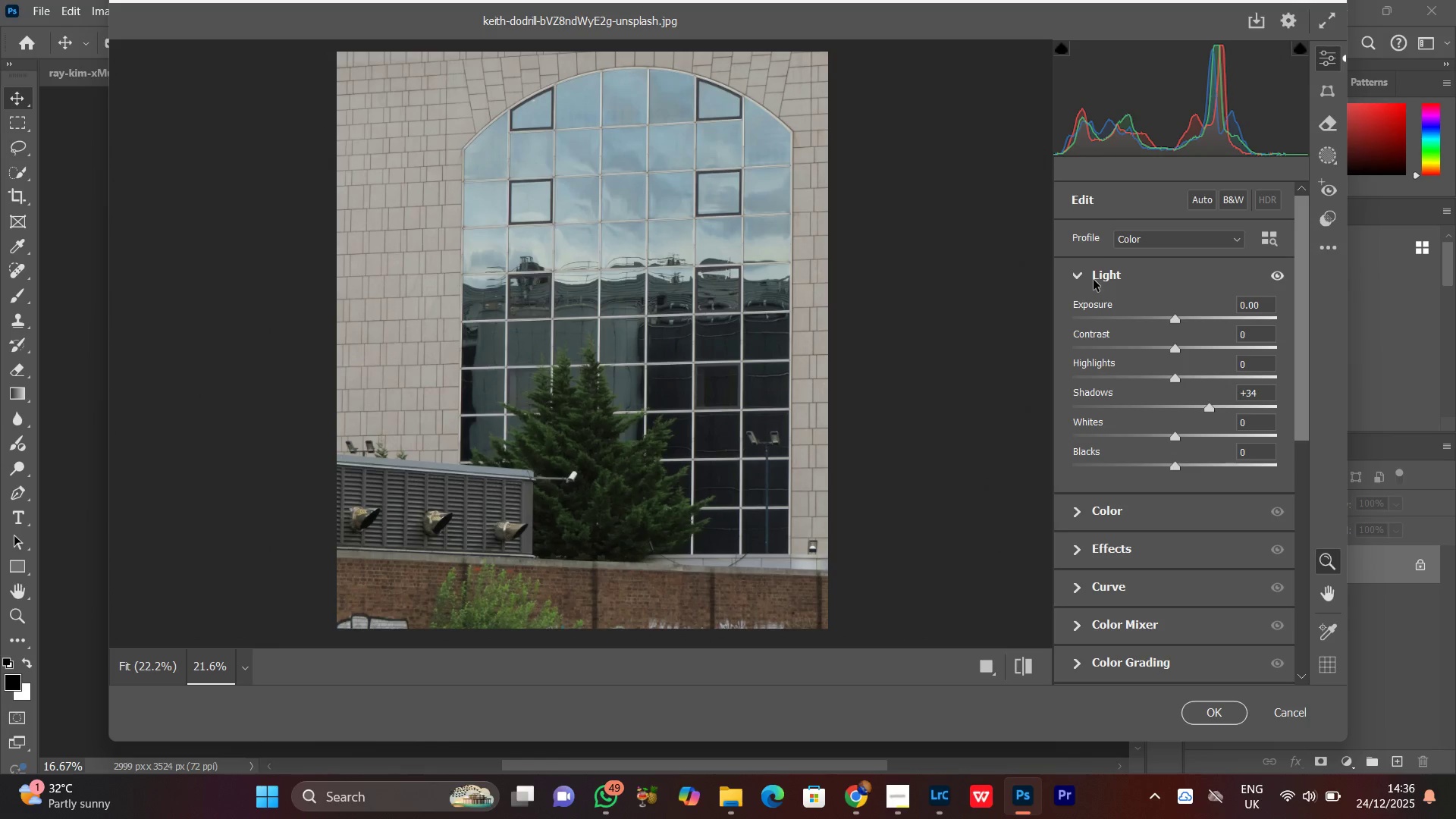 
left_click([1096, 284])
 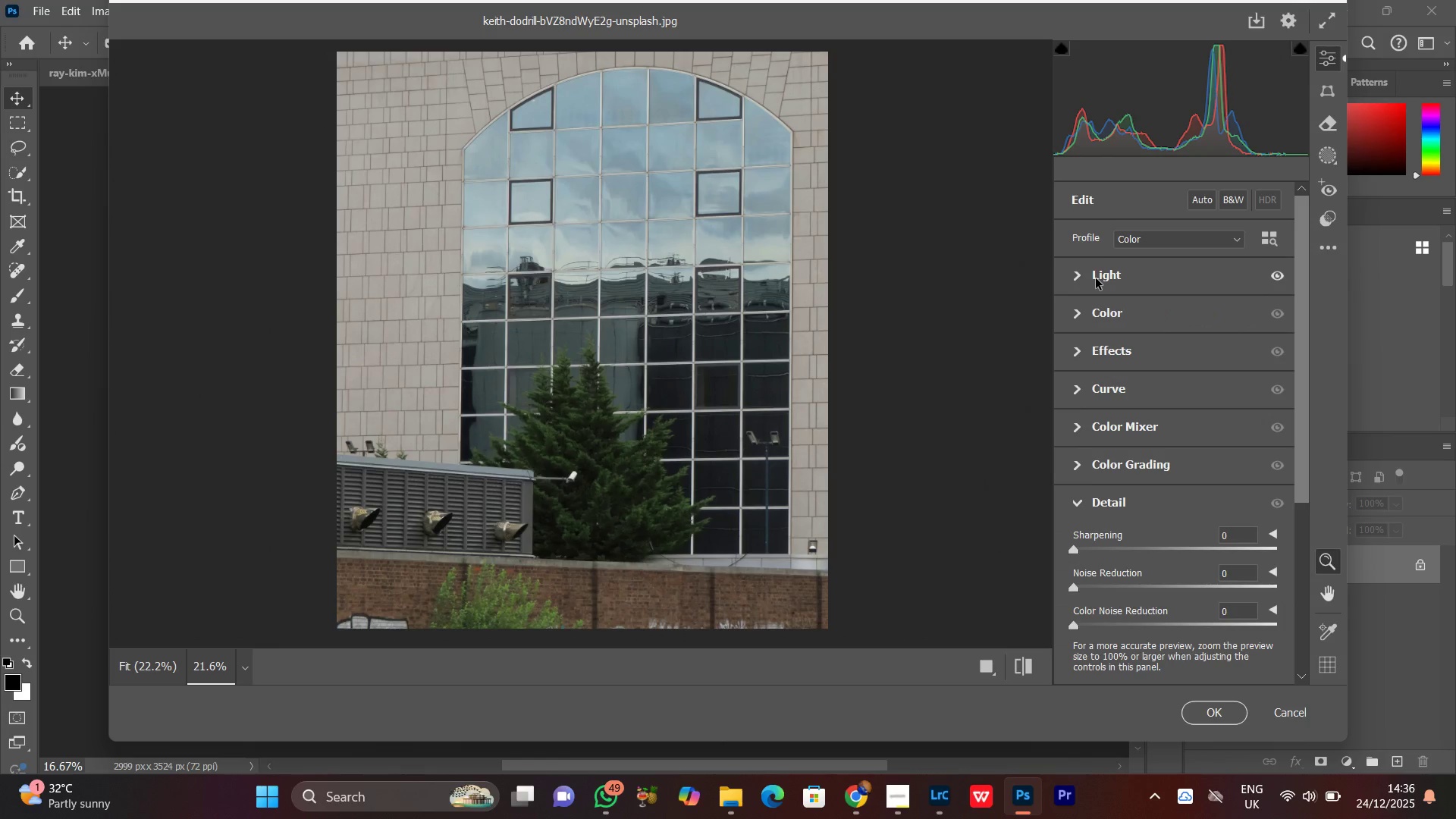 
left_click([1096, 278])
 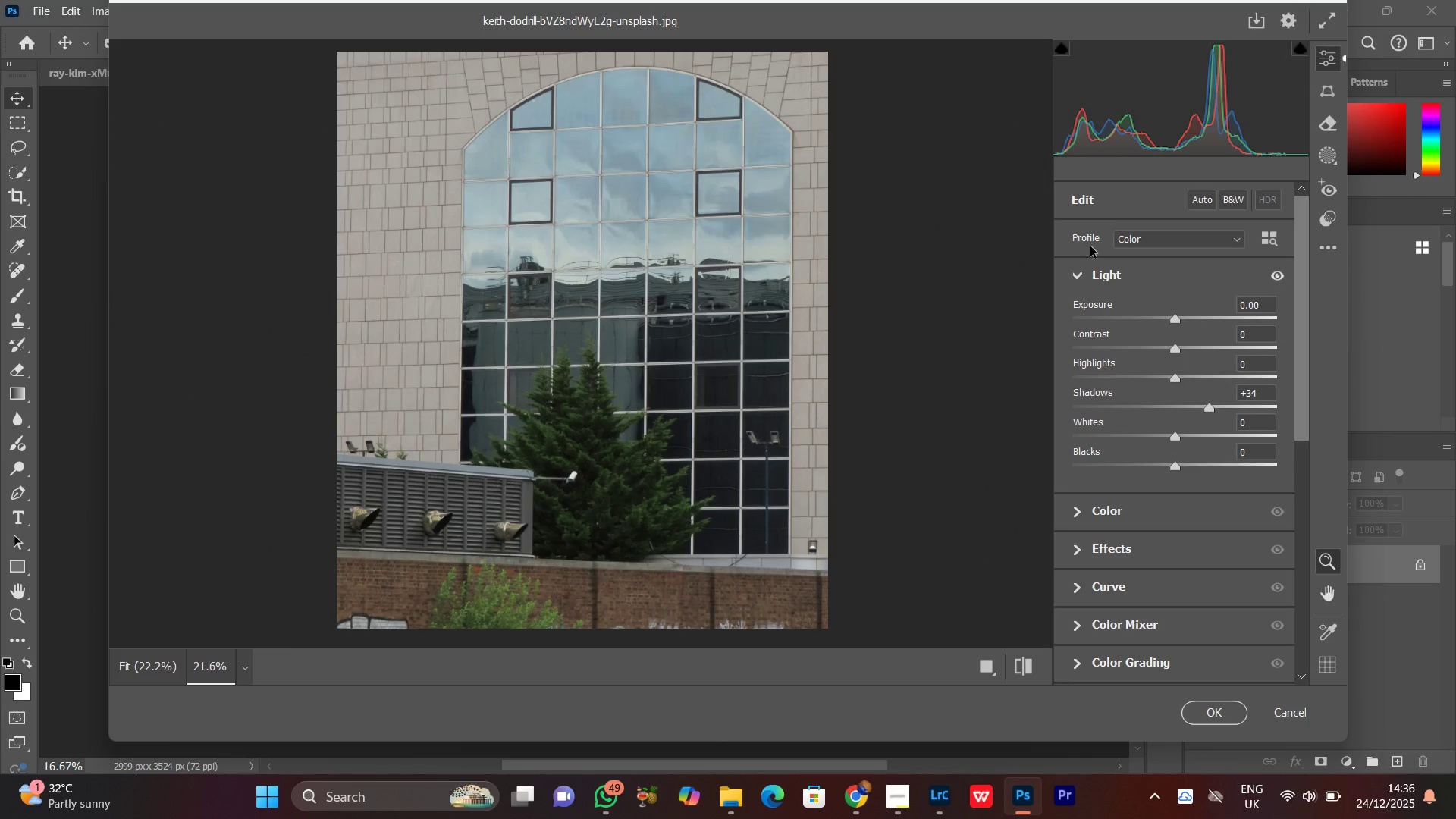 
left_click([1090, 246])
 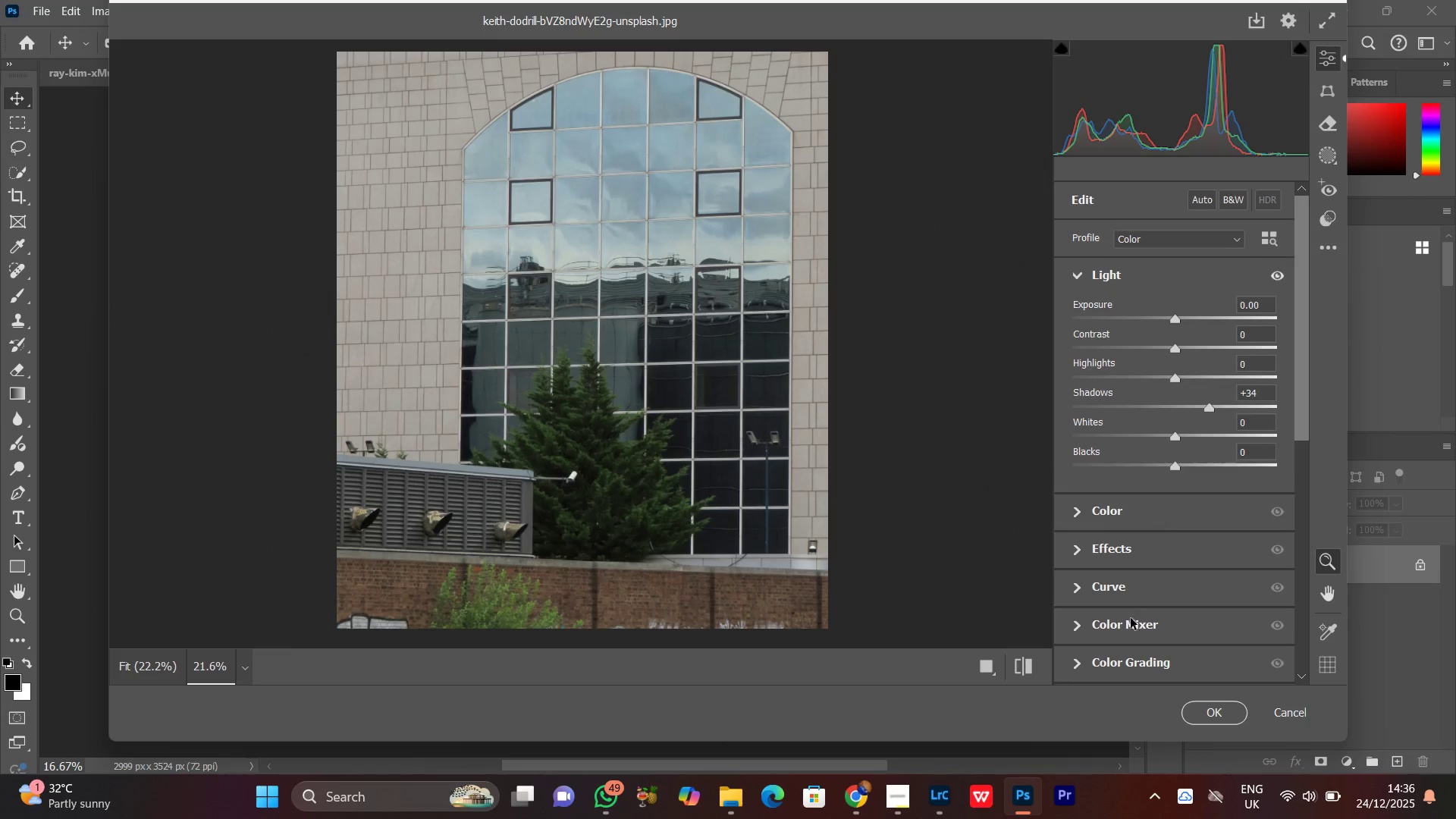 
scroll: coordinate [1129, 620], scroll_direction: down, amount: 2.0
 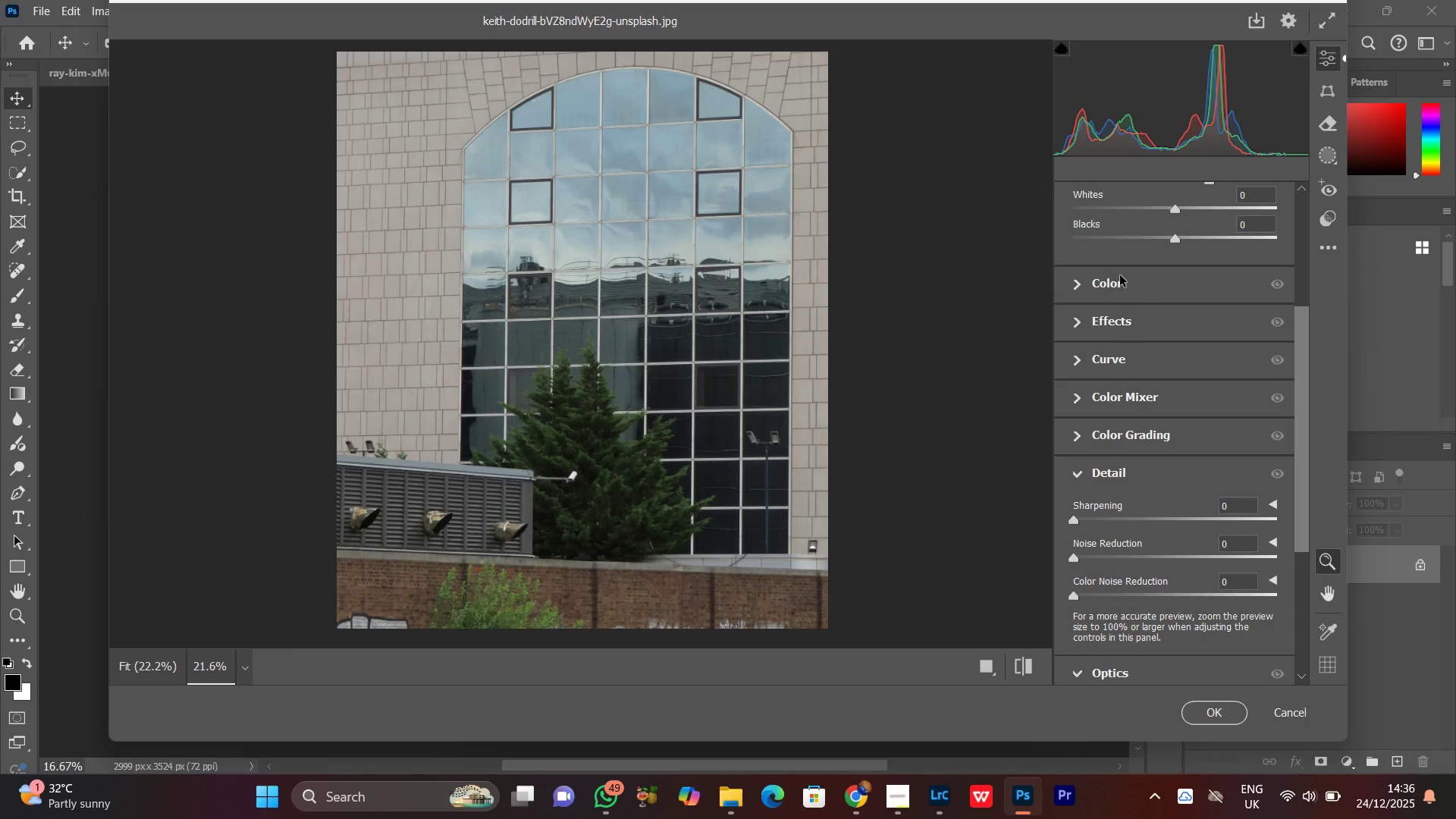 
left_click([1120, 275])
 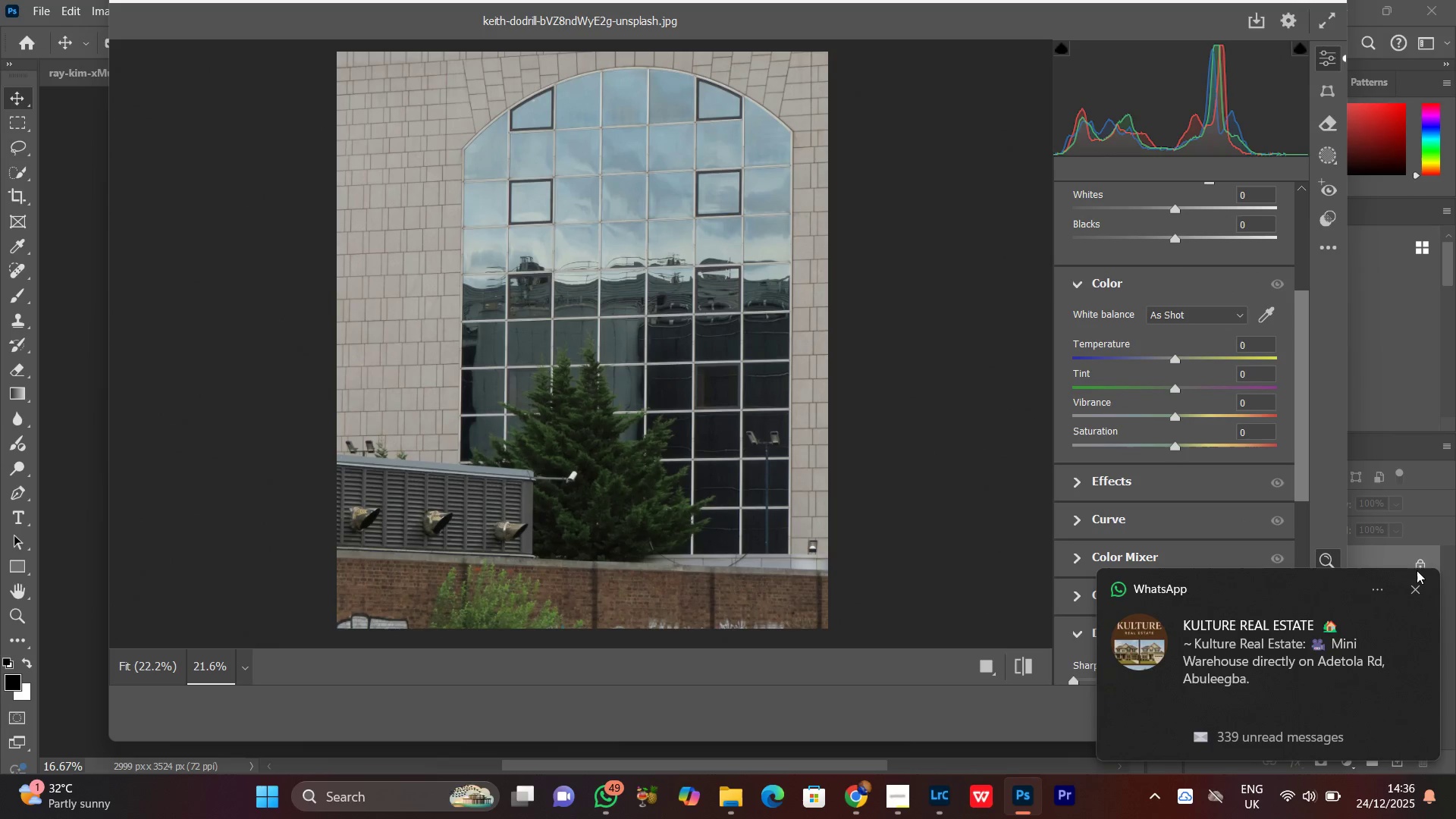 
left_click([1414, 588])
 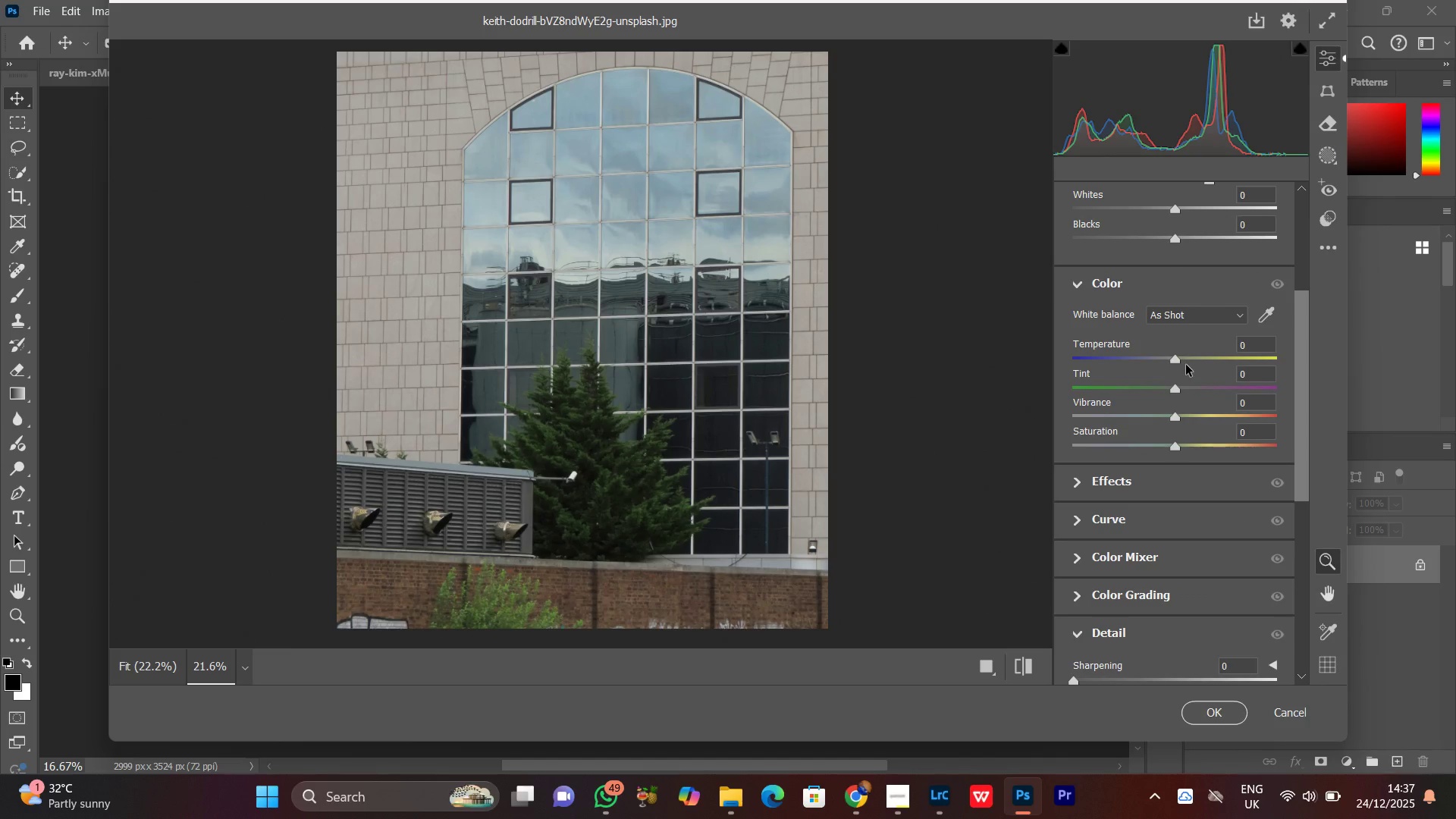 
left_click([1176, 361])
 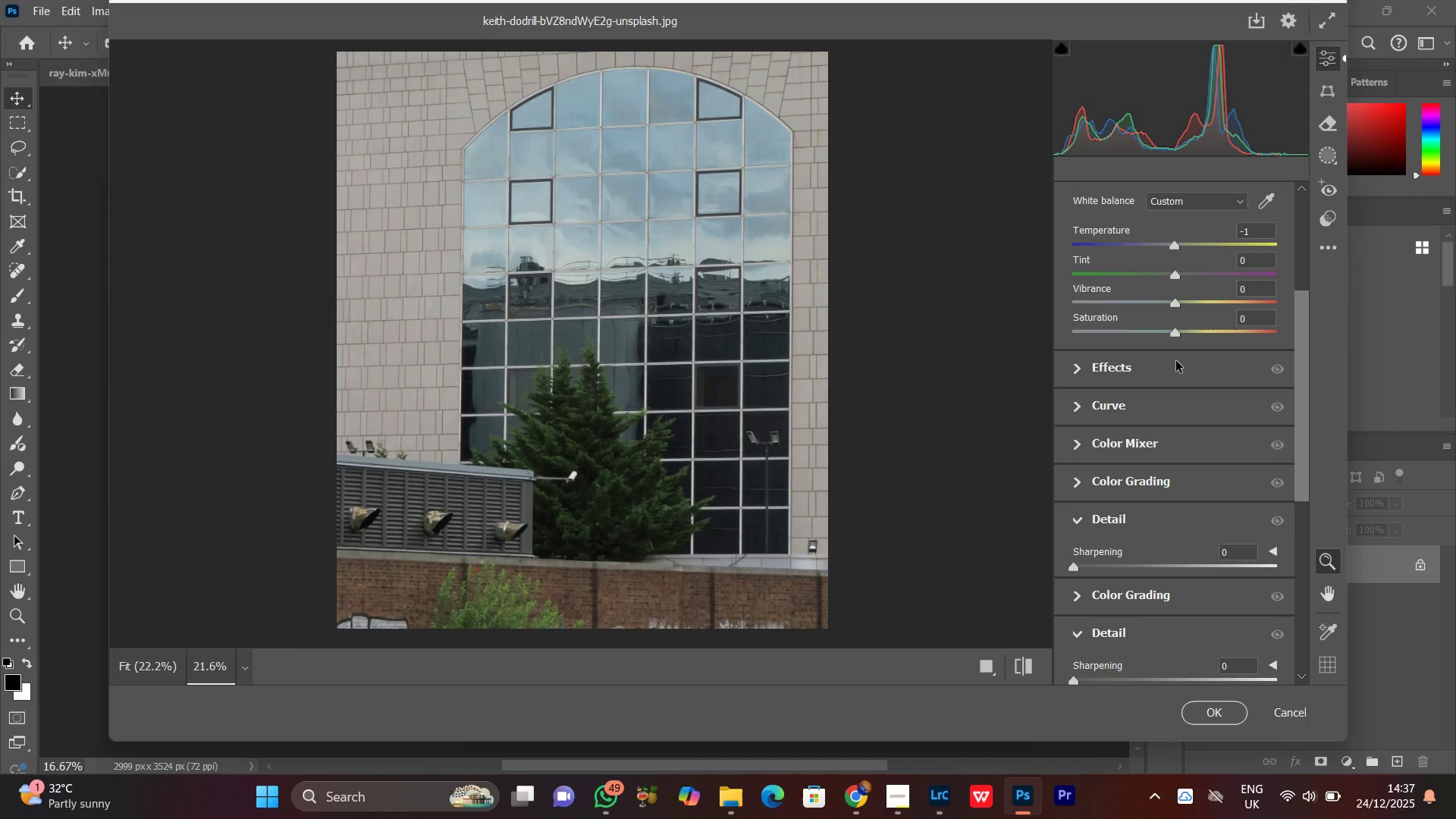 
scroll: coordinate [1176, 361], scroll_direction: down, amount: 2.0
 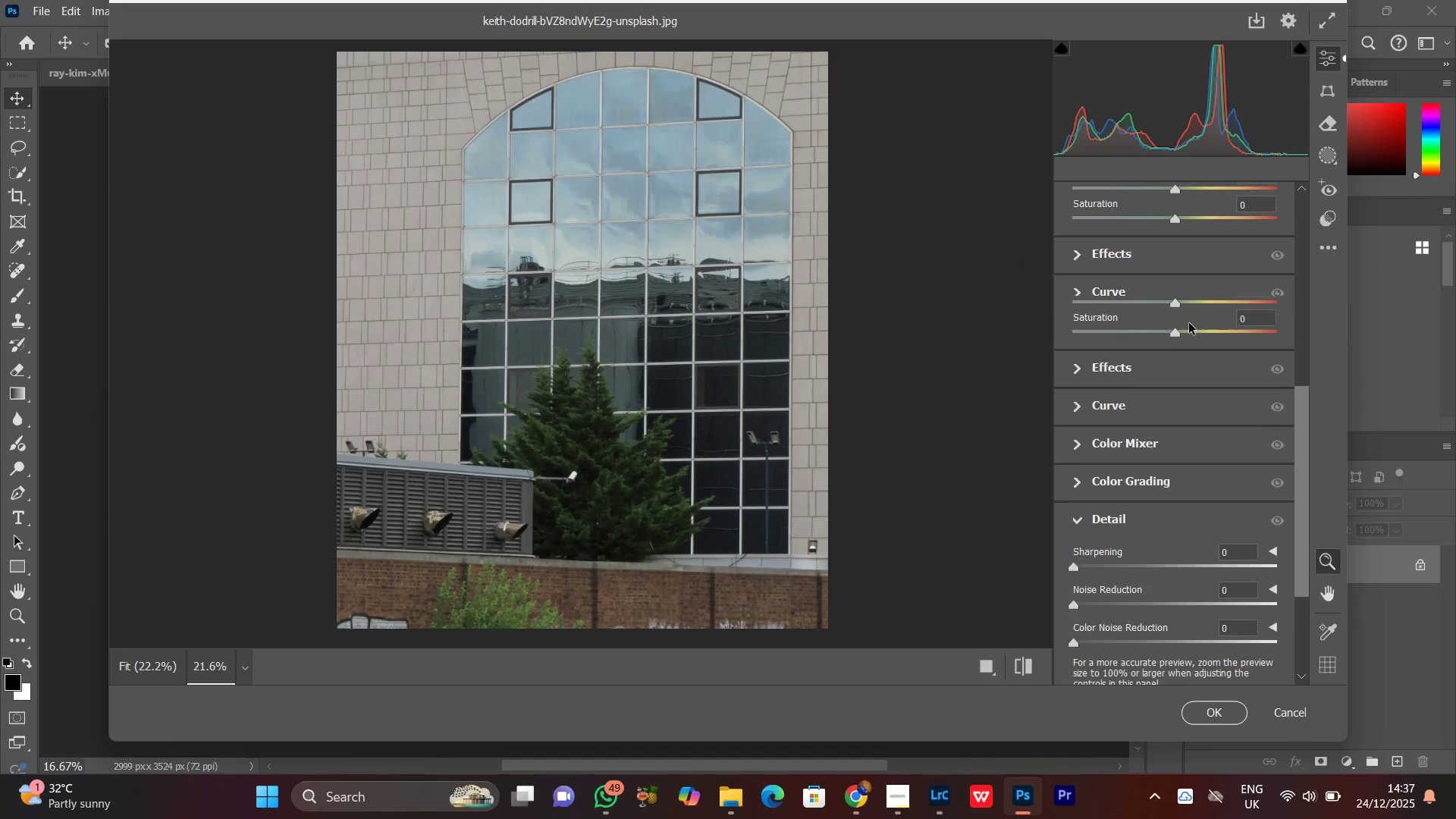 
scroll: coordinate [1189, 323], scroll_direction: up, amount: 2.0
 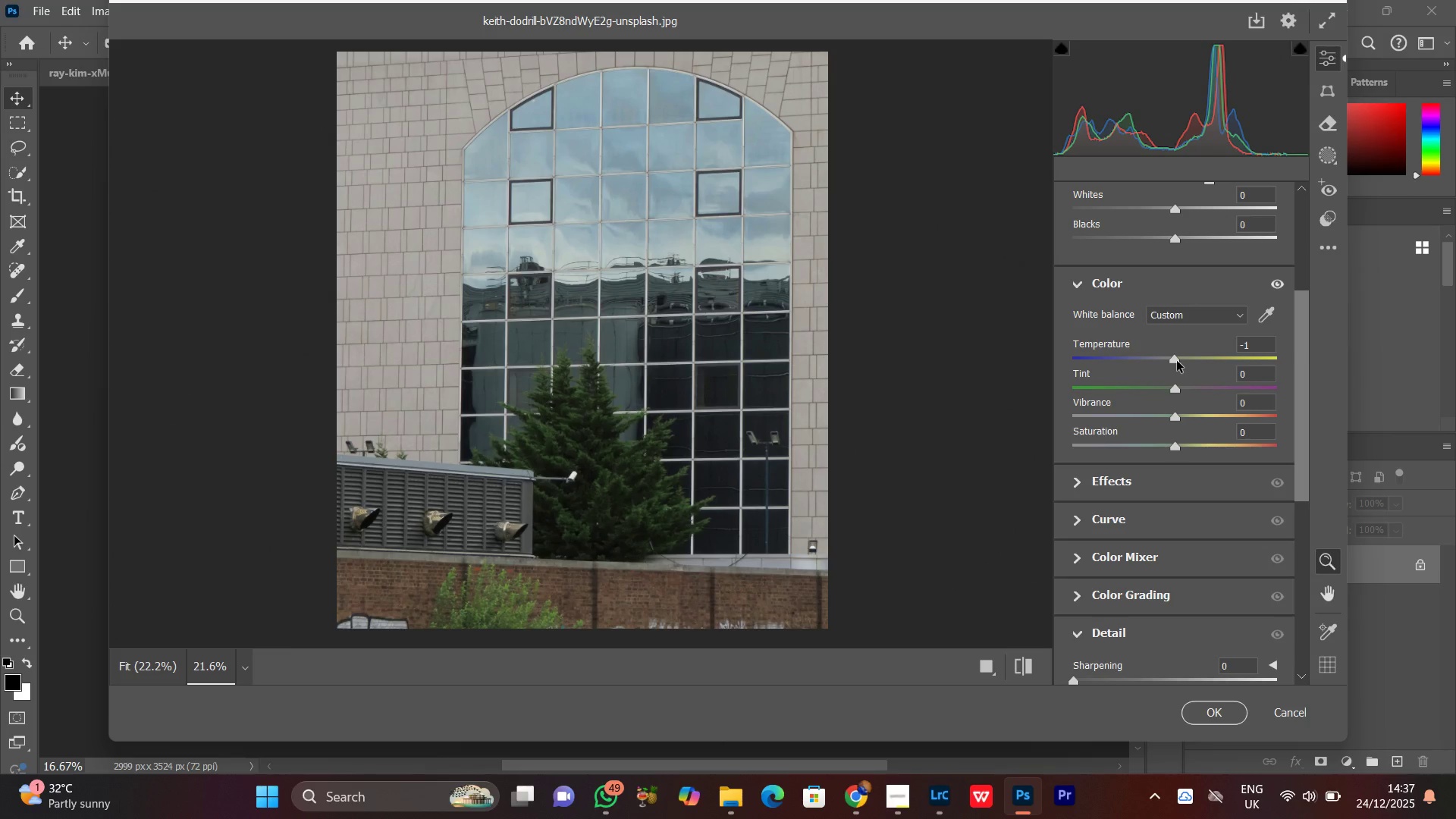 
left_click_drag(start_coordinate=[1177, 359], to_coordinate=[1169, 360])
 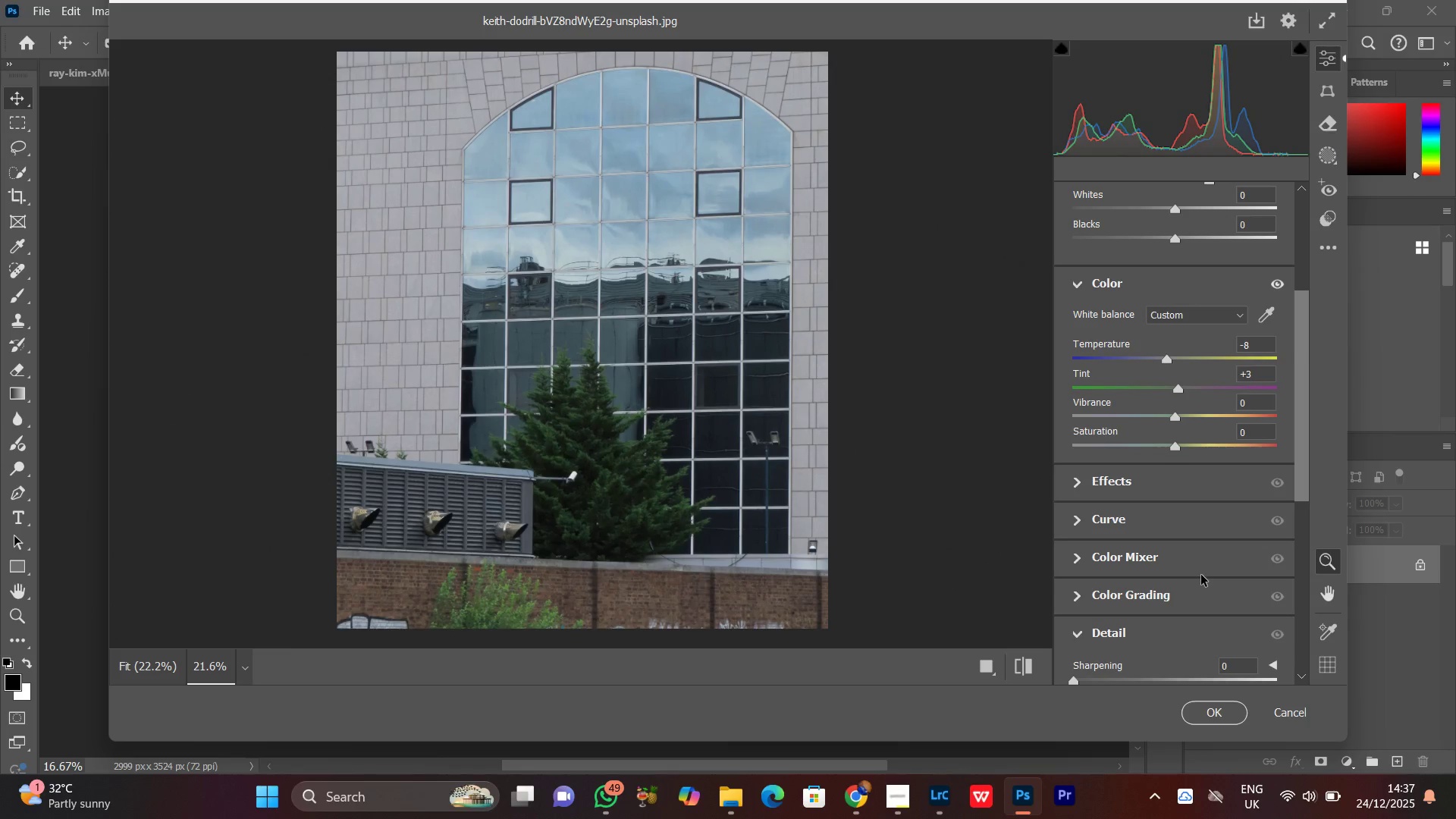 
scroll: coordinate [1153, 428], scroll_direction: up, amount: 4.0
 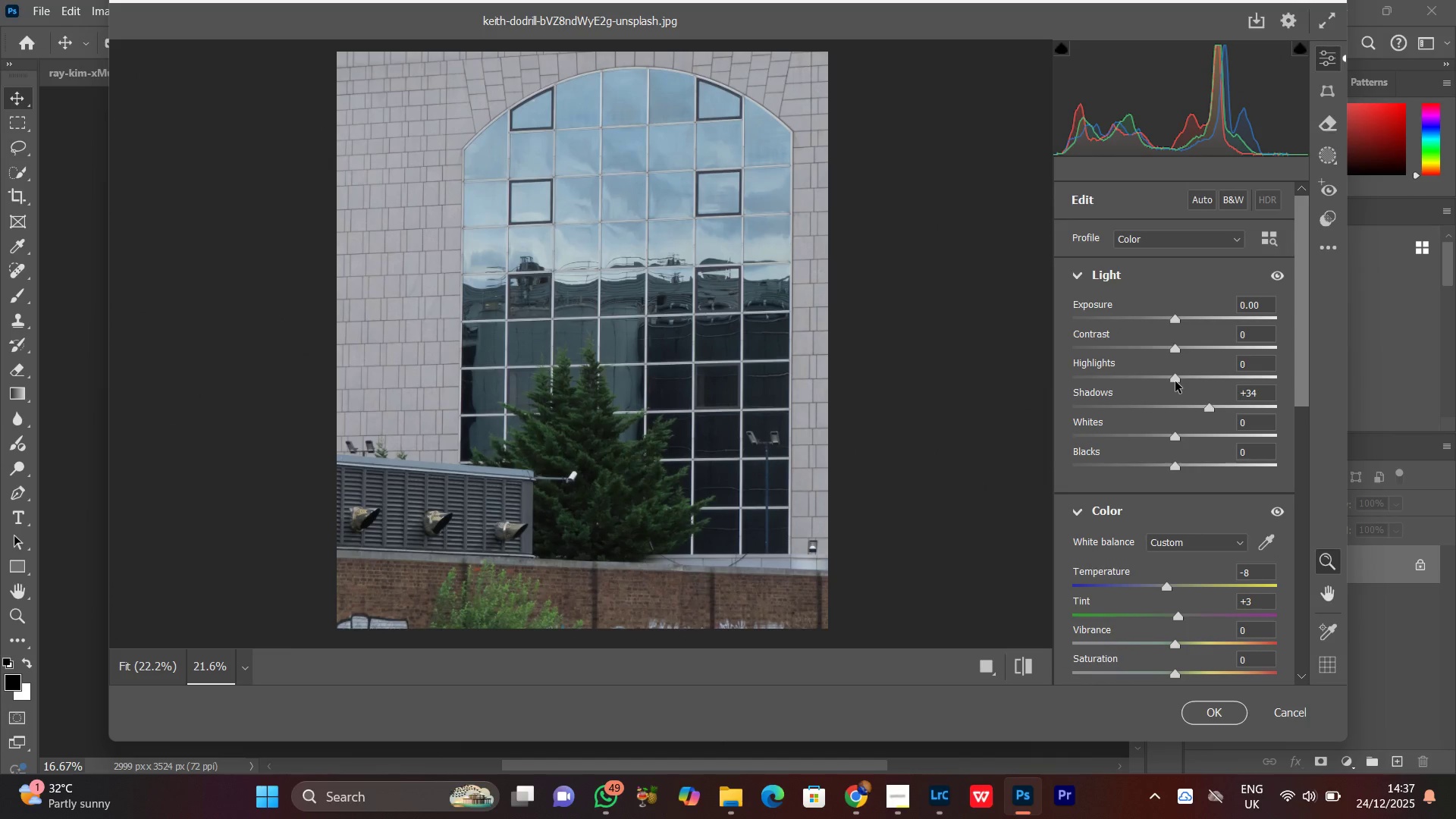 
left_click_drag(start_coordinate=[1175, 381], to_coordinate=[1207, 384])
 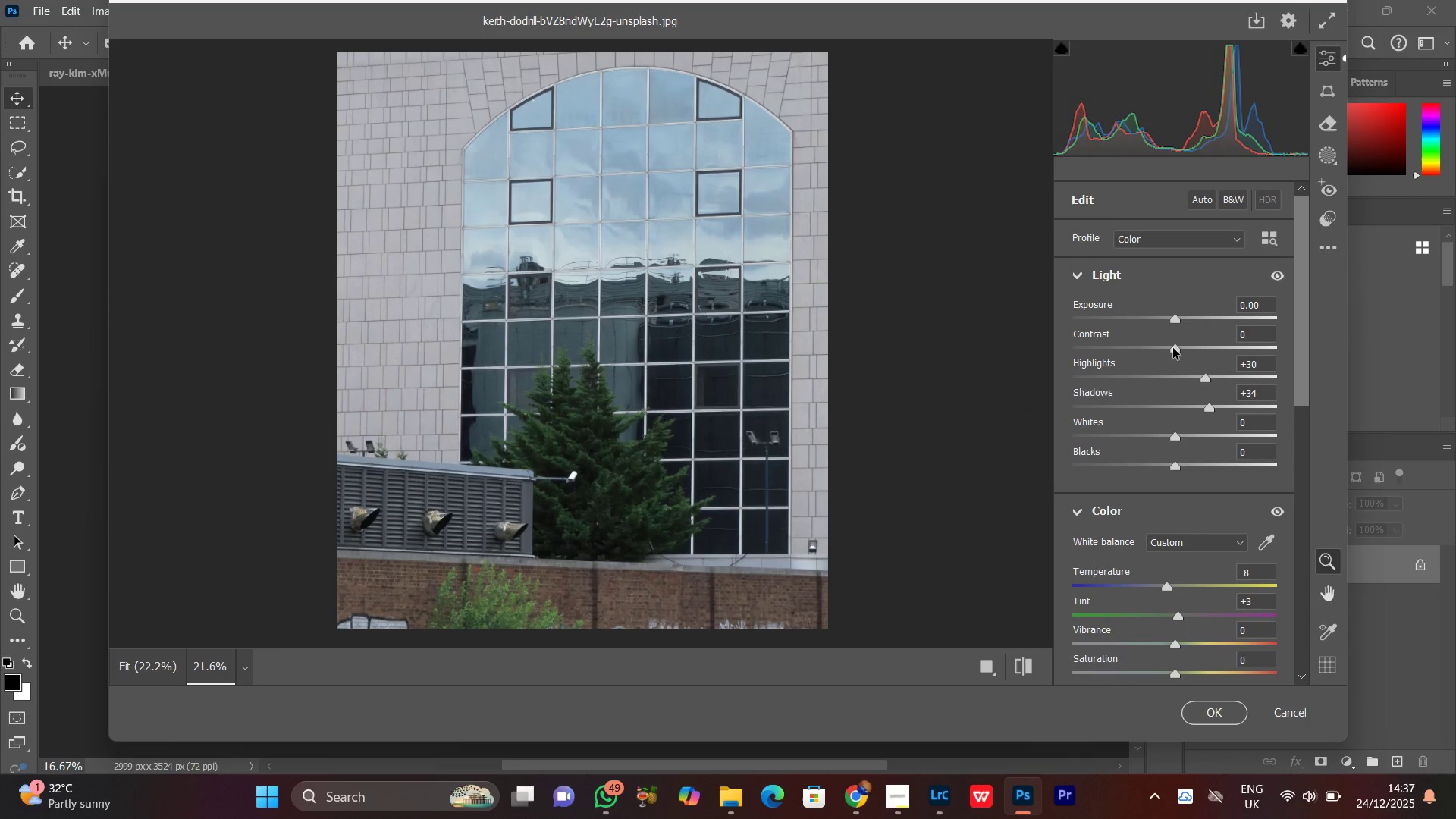 
left_click_drag(start_coordinate=[1174, 348], to_coordinate=[1169, 356])
 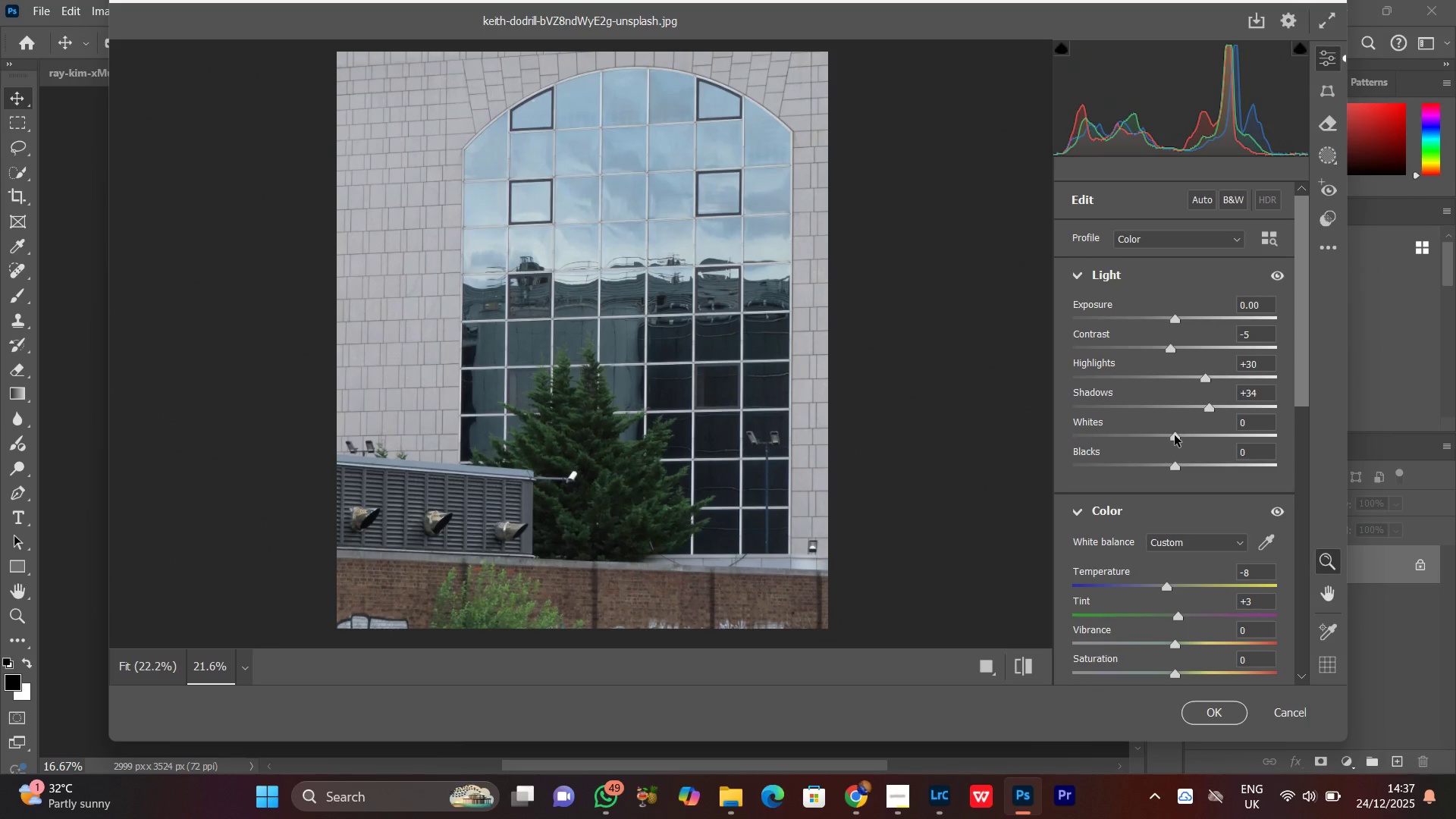 
left_click_drag(start_coordinate=[1175, 435], to_coordinate=[1213, 442])
 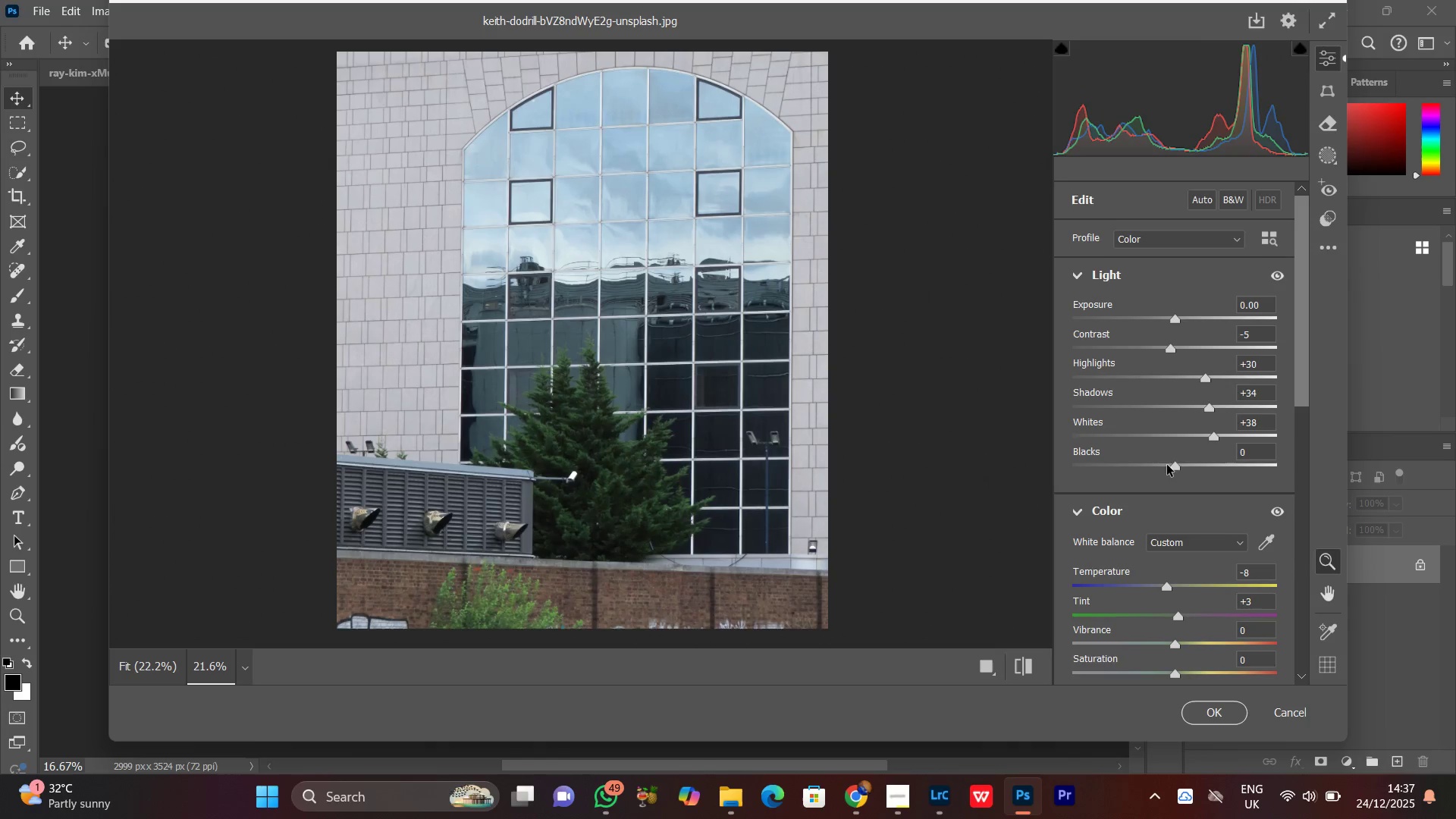 
left_click_drag(start_coordinate=[1167, 465], to_coordinate=[1164, 469])
 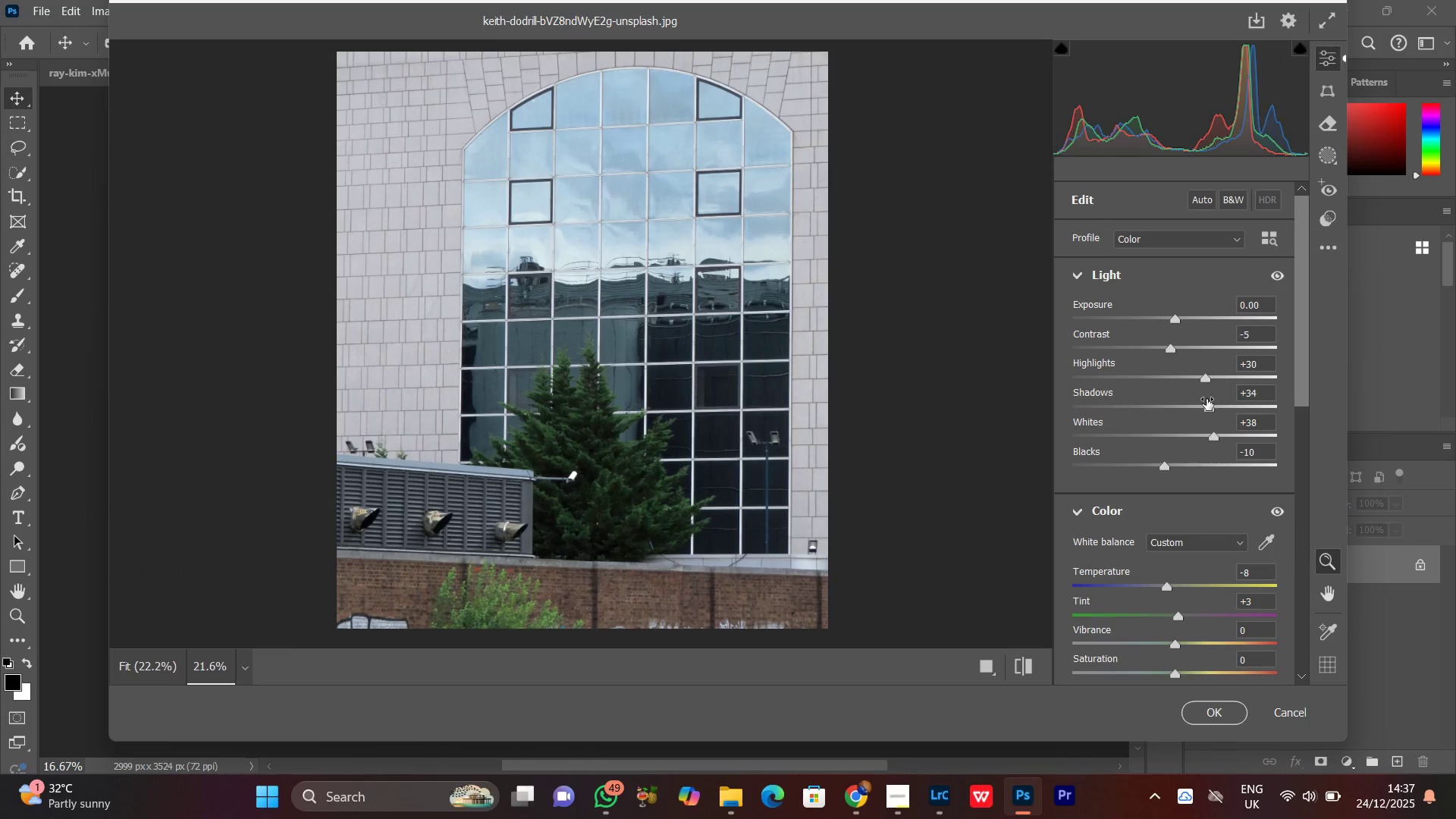 
scroll: coordinate [1205, 472], scroll_direction: down, amount: 1.0
 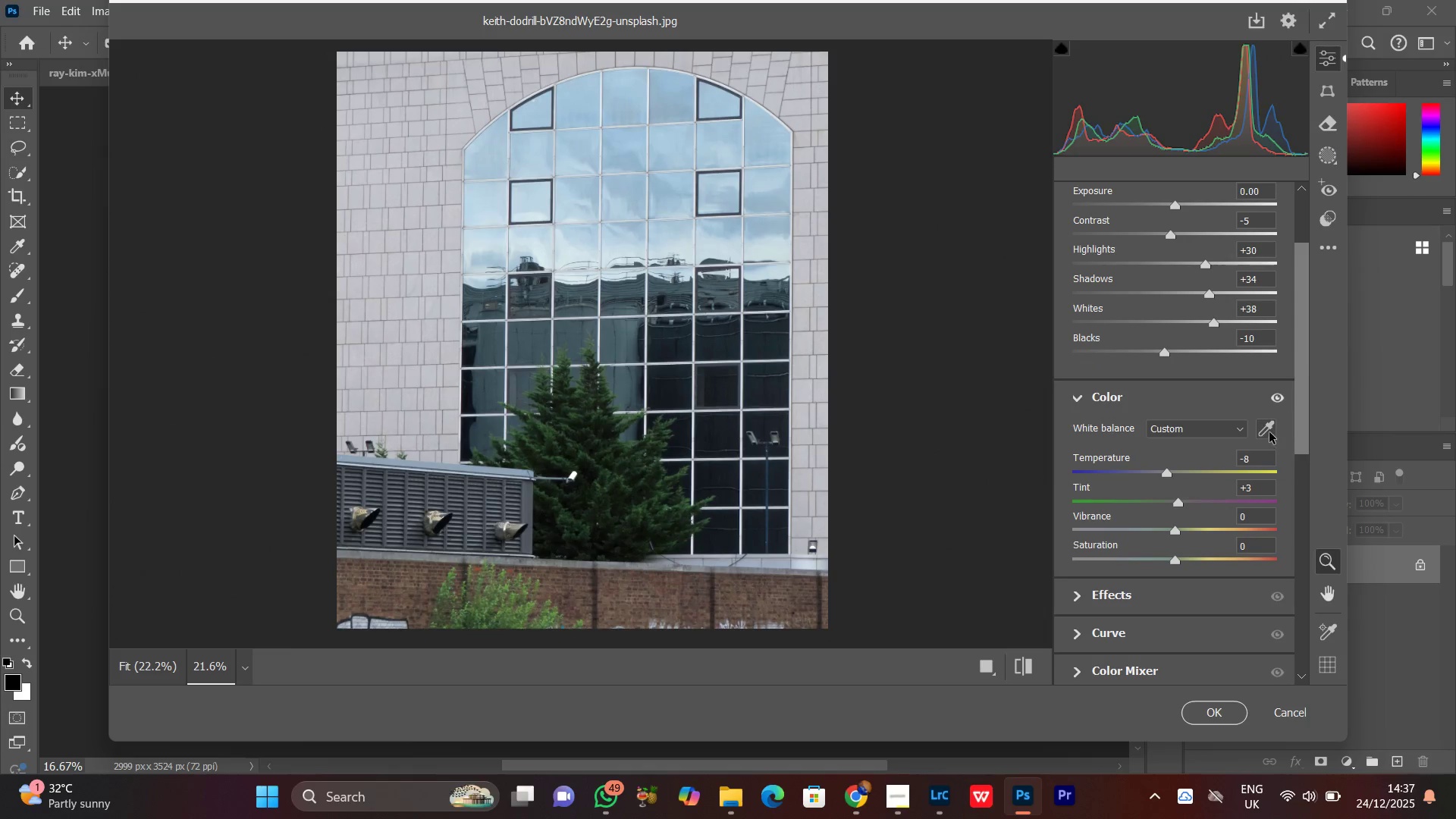 
left_click([1255, 423])
 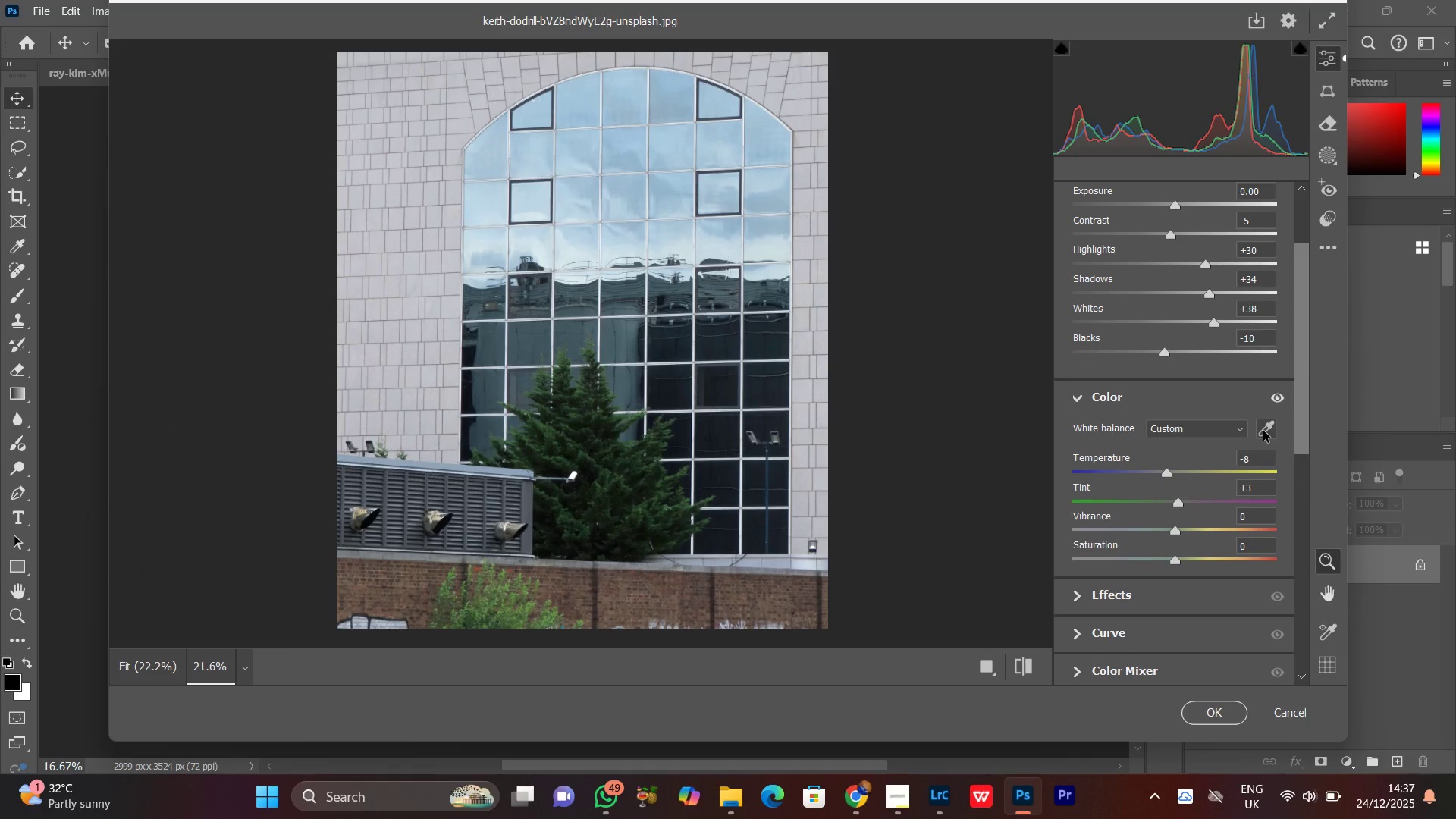 
left_click([1263, 431])
 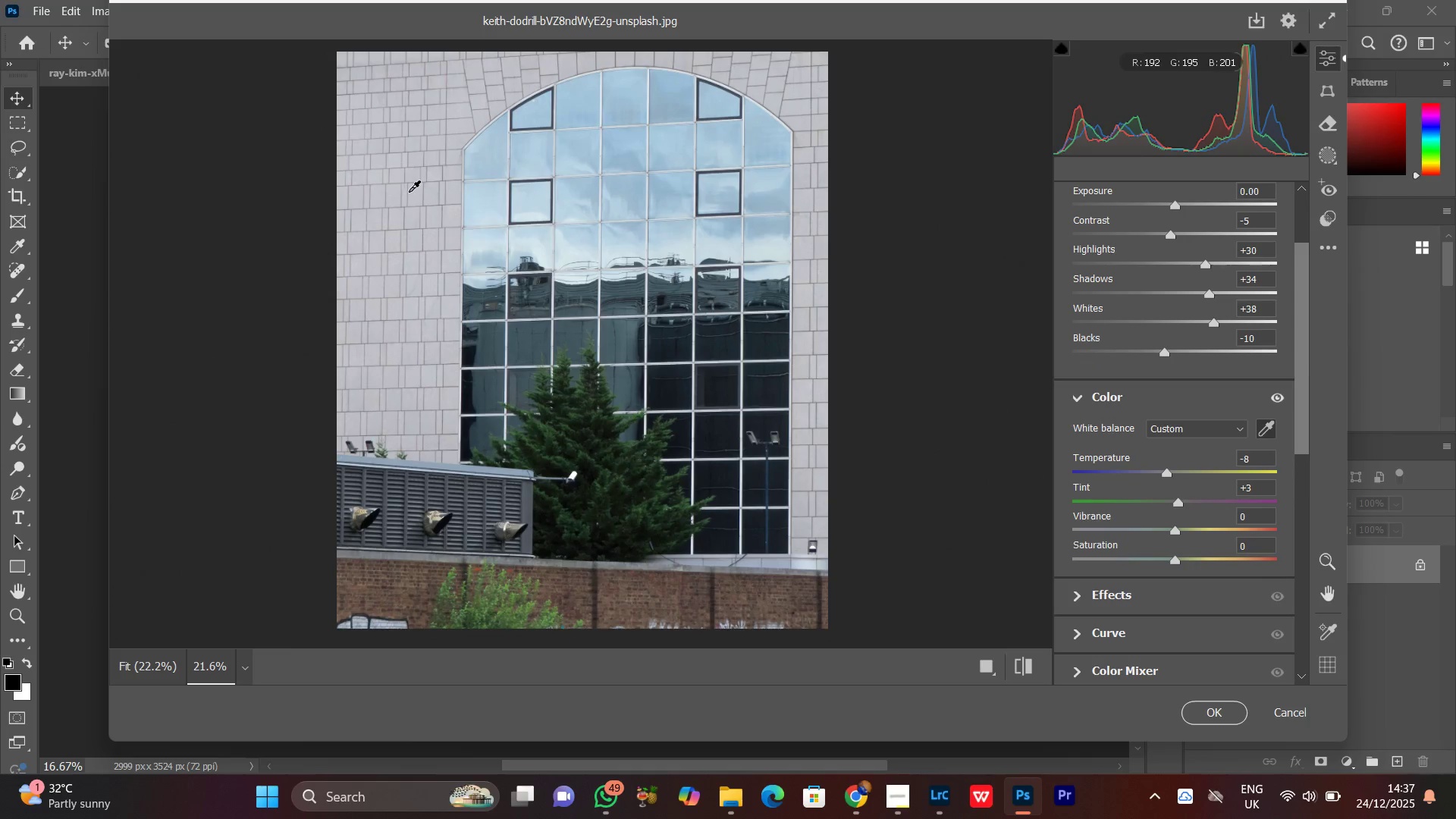 
left_click([391, 196])
 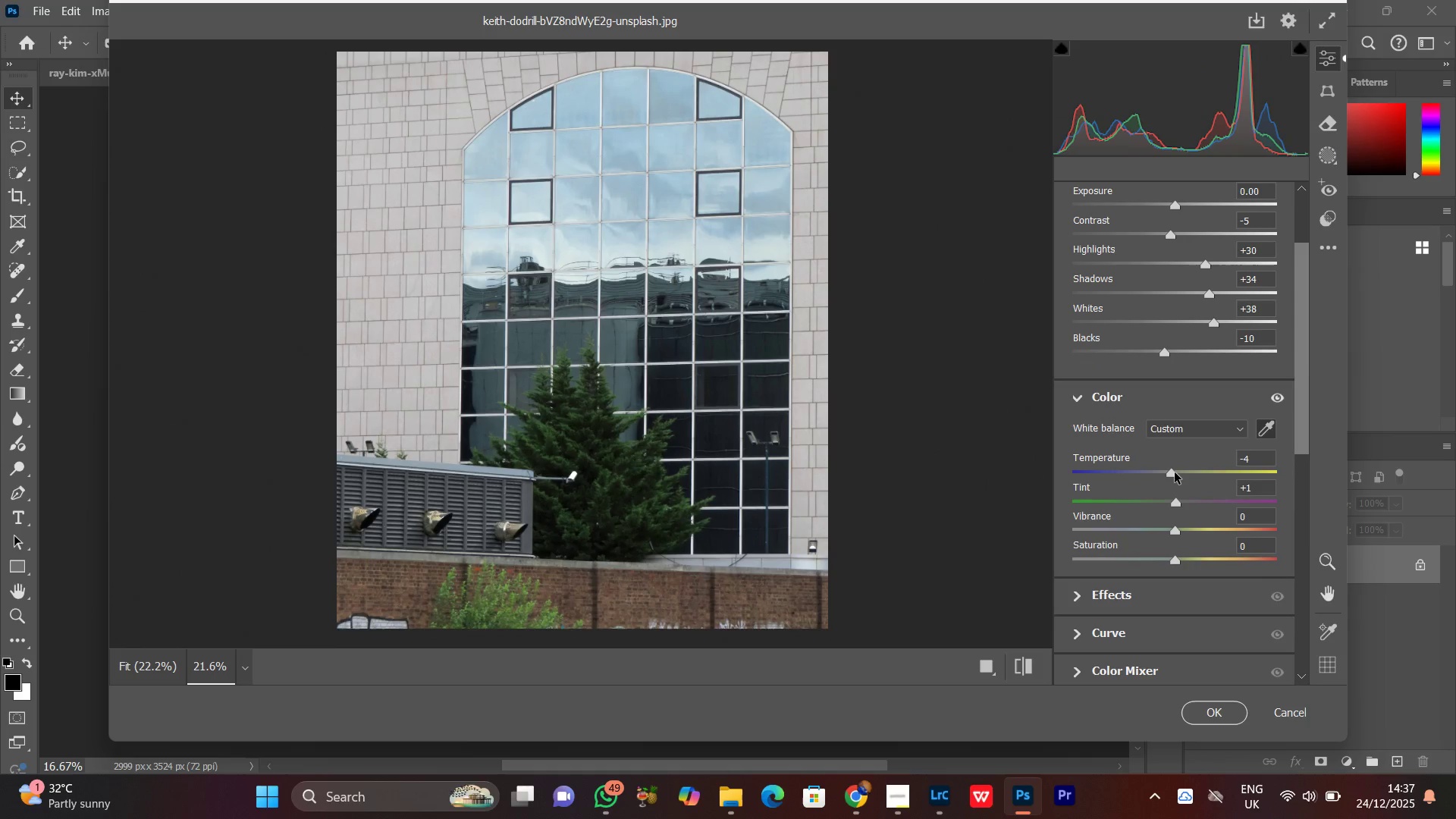 
left_click_drag(start_coordinate=[1174, 472], to_coordinate=[1169, 475])
 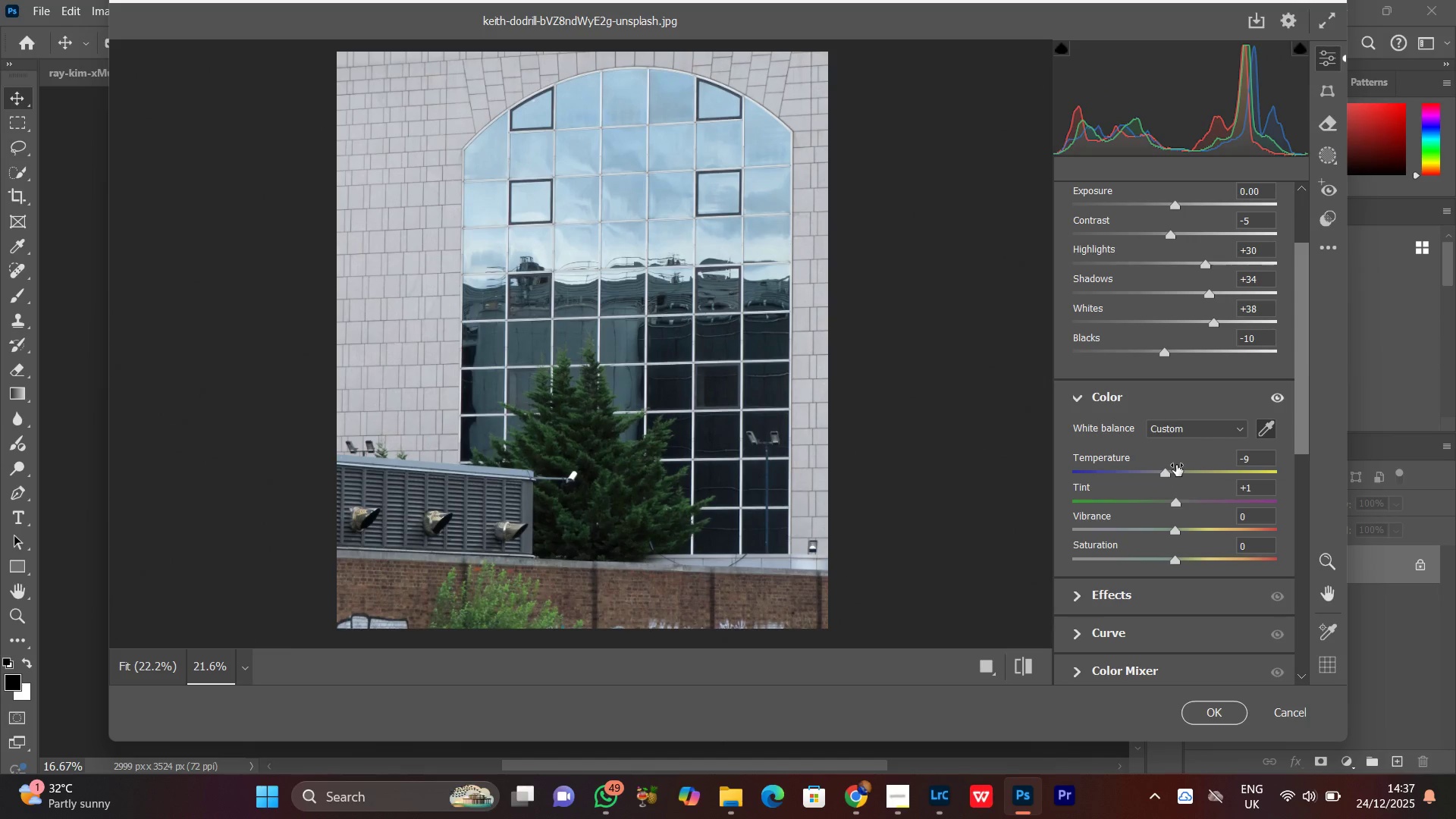 
wait(6.33)
 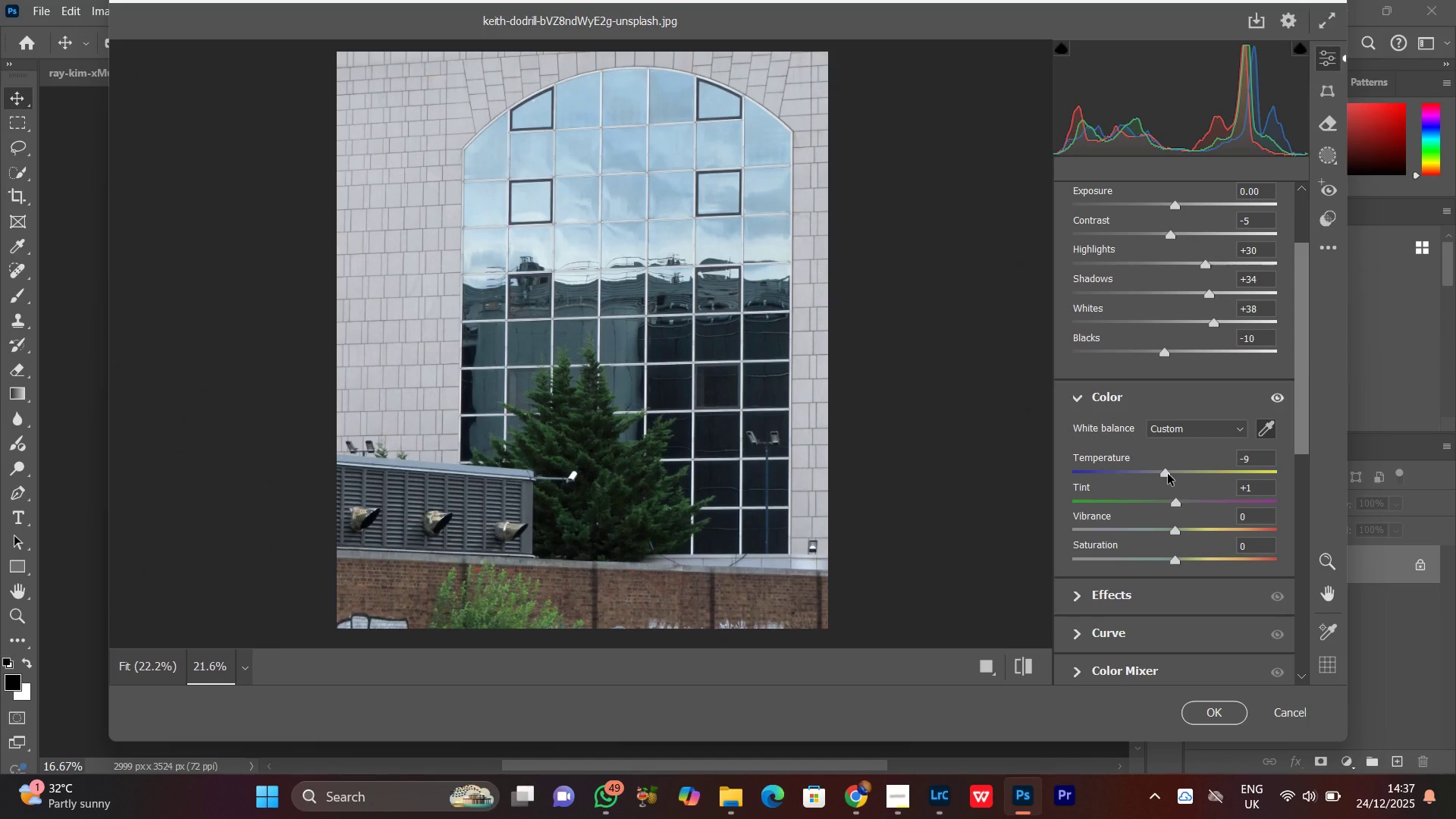 
scroll: coordinate [623, 431], scroll_direction: up, amount: 1.0
 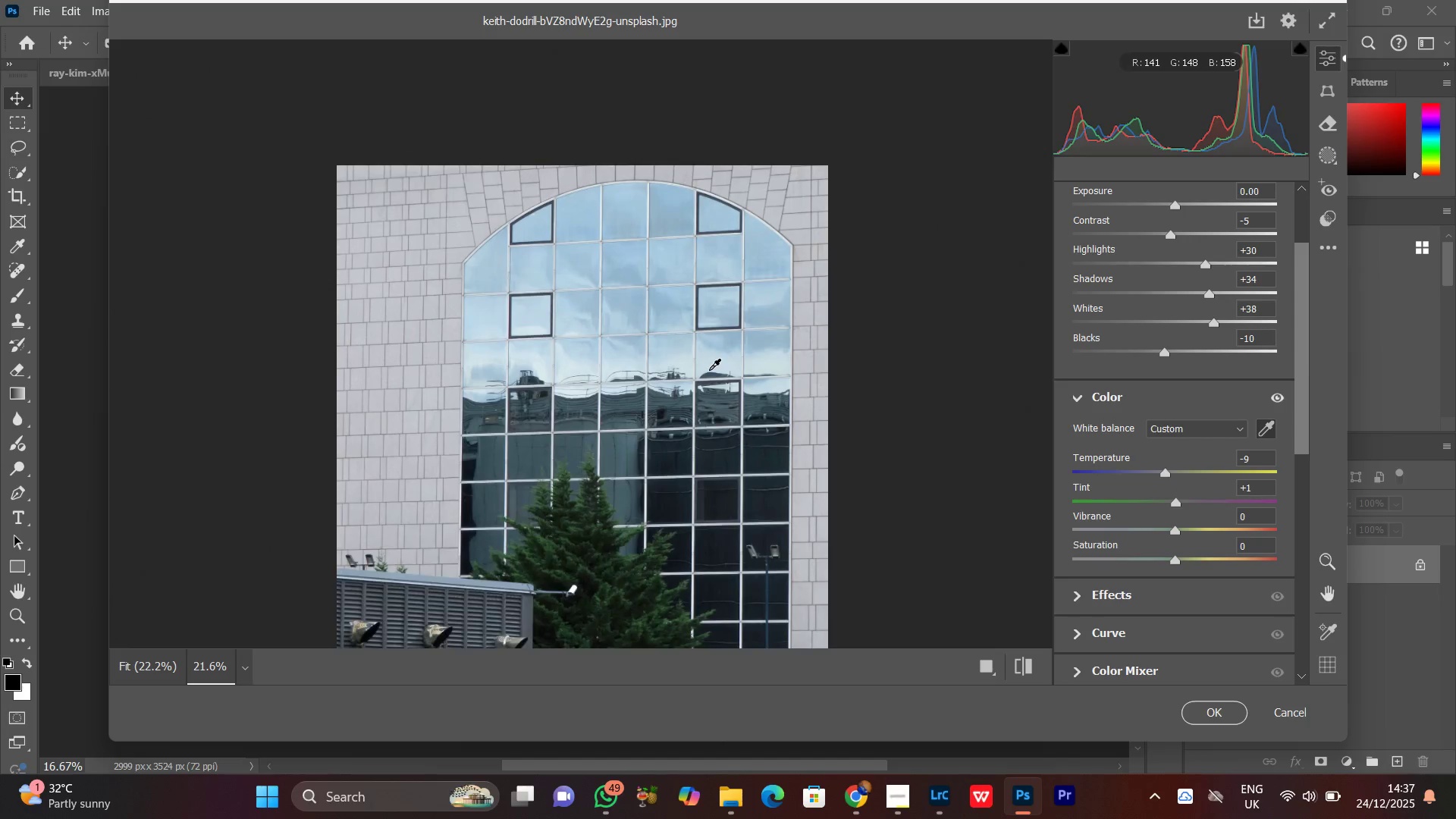 
scroll: coordinate [709, 370], scroll_direction: down, amount: 2.0
 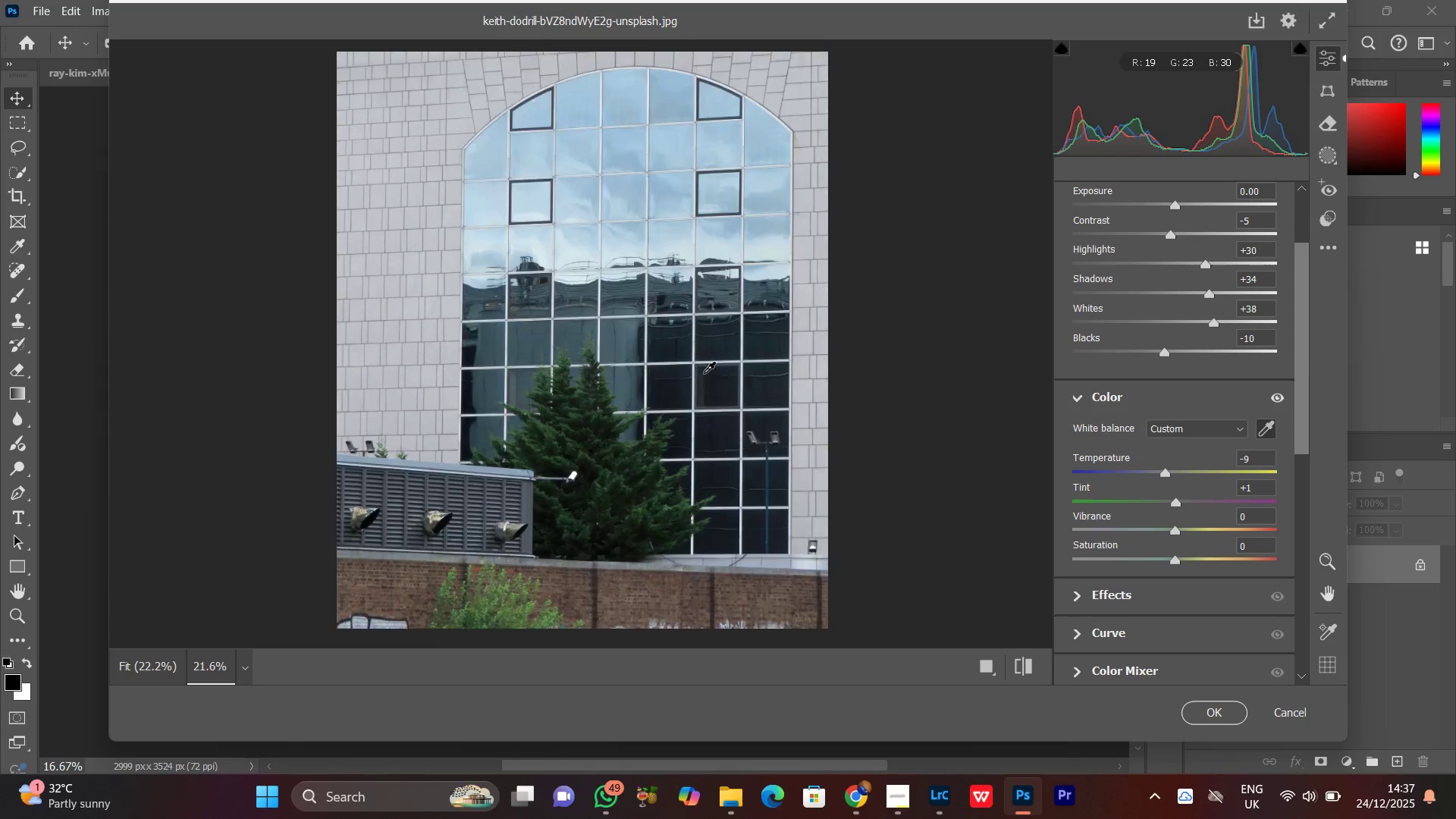 
scroll: coordinate [704, 373], scroll_direction: up, amount: 1.0
 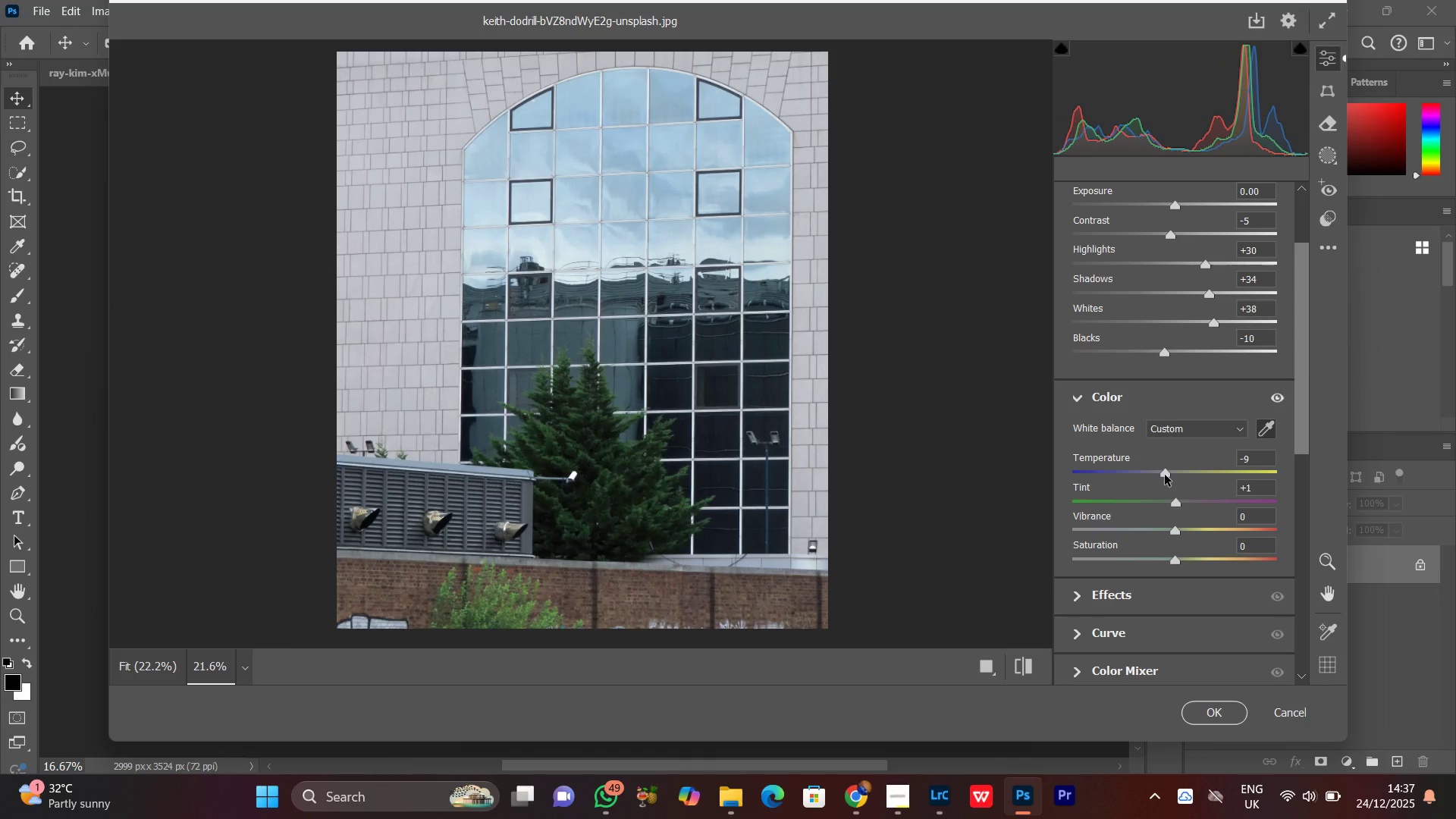 
left_click_drag(start_coordinate=[1165, 475], to_coordinate=[1169, 475])
 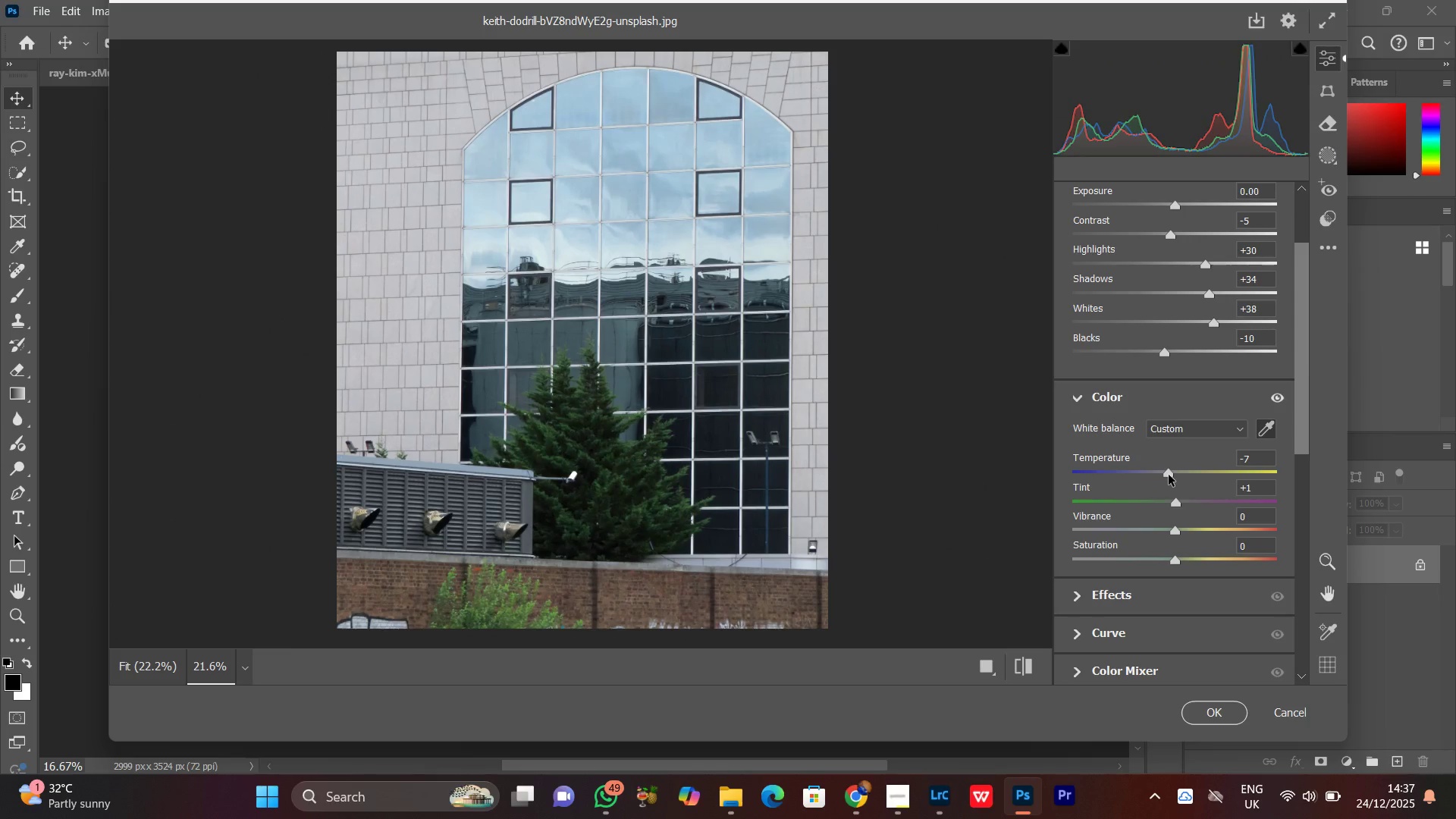 
left_click_drag(start_coordinate=[1169, 475], to_coordinate=[1165, 473])
 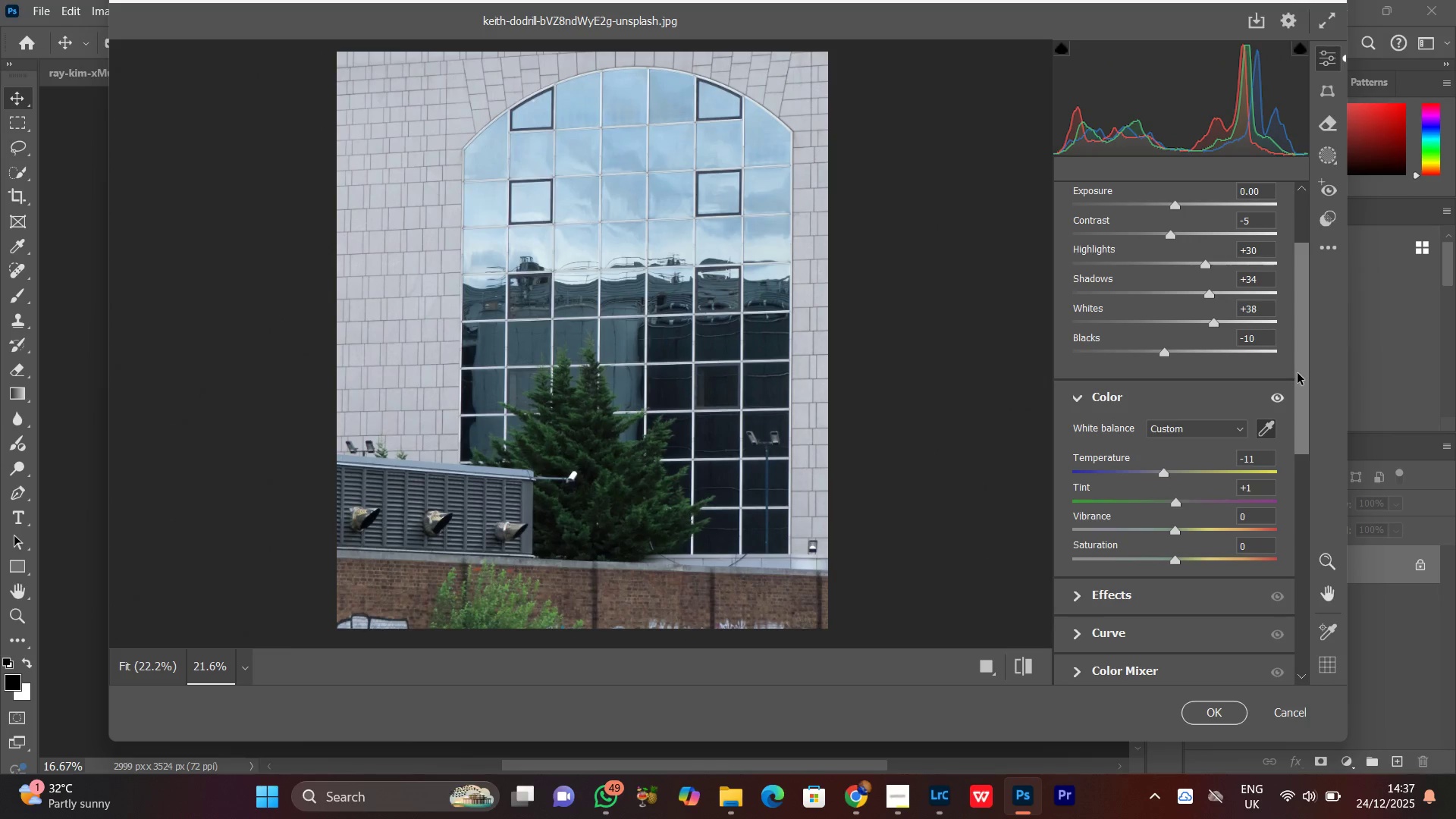 
left_click_drag(start_coordinate=[1300, 374], to_coordinate=[1284, 509])
 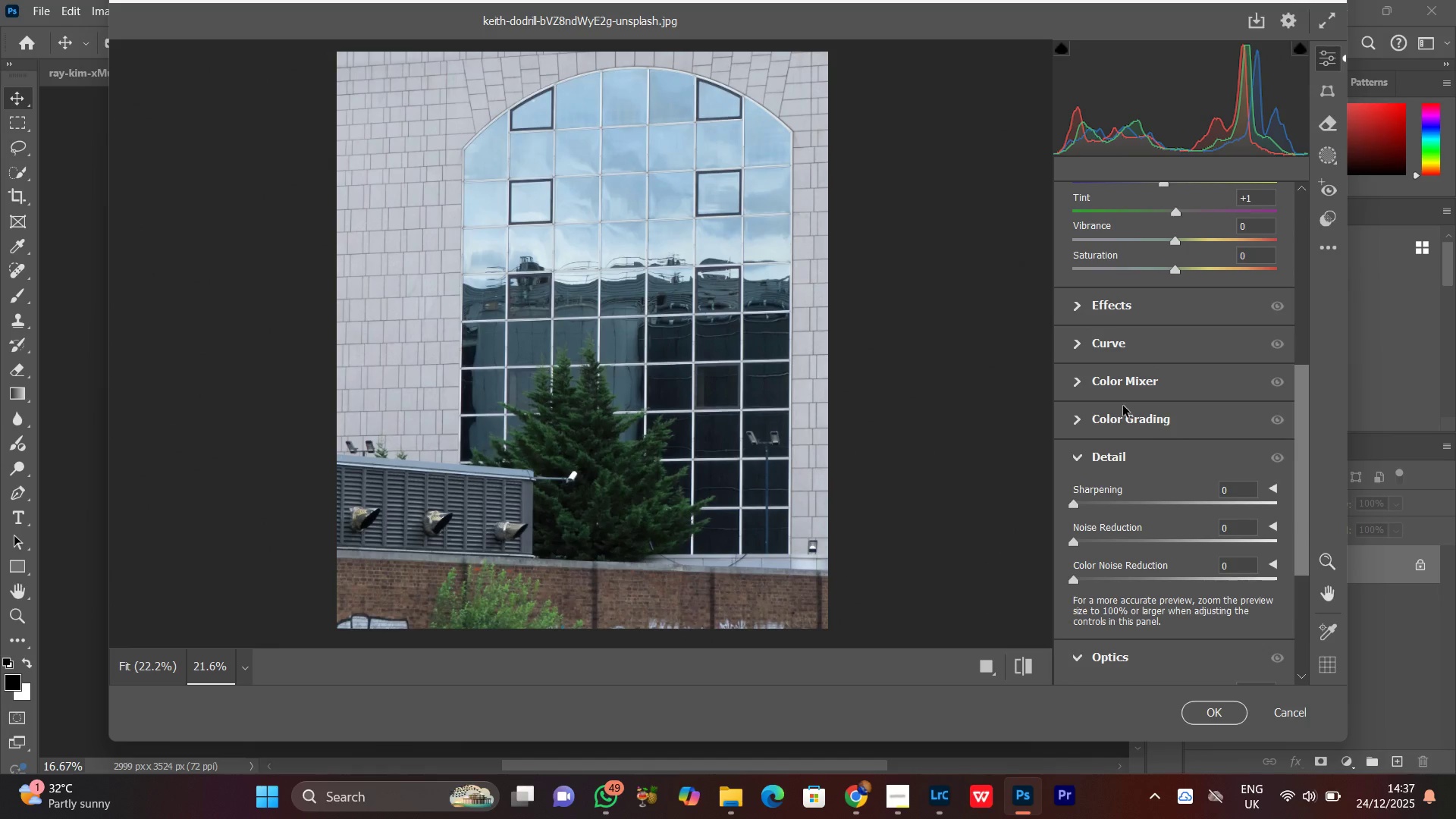 
left_click([1119, 375])
 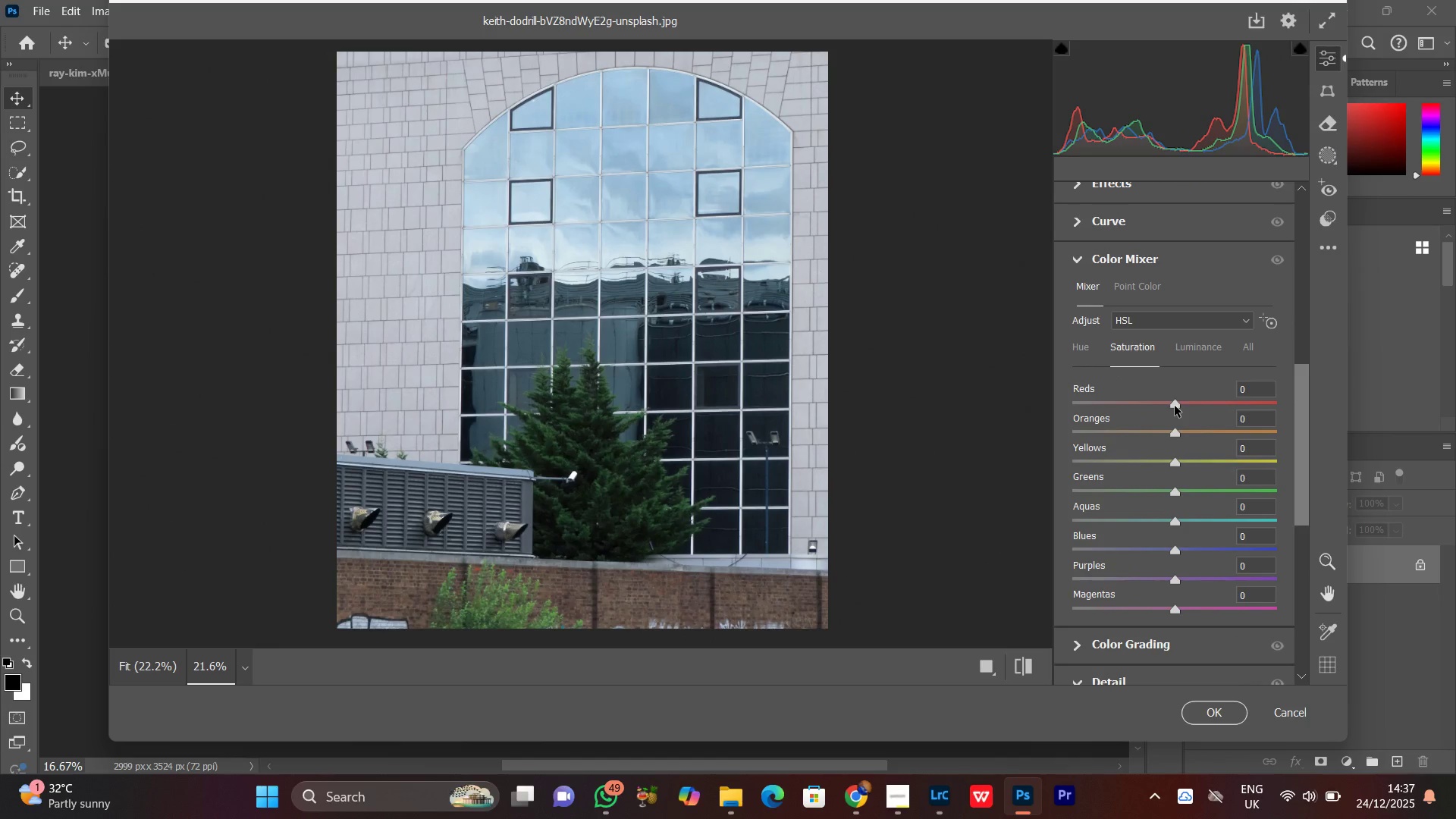 
left_click_drag(start_coordinate=[1175, 404], to_coordinate=[1172, 412])
 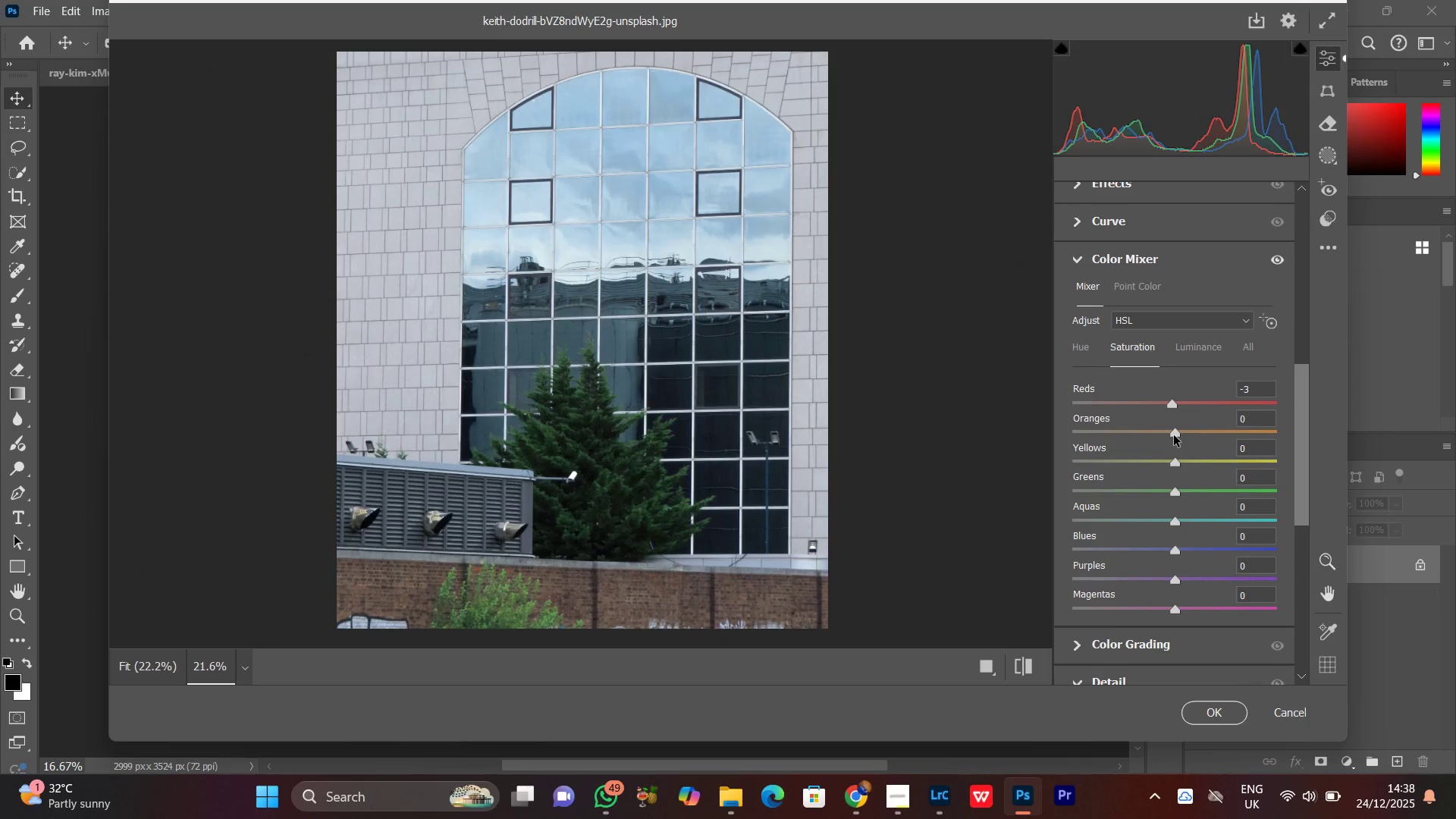 
left_click_drag(start_coordinate=[1174, 435], to_coordinate=[1166, 435])
 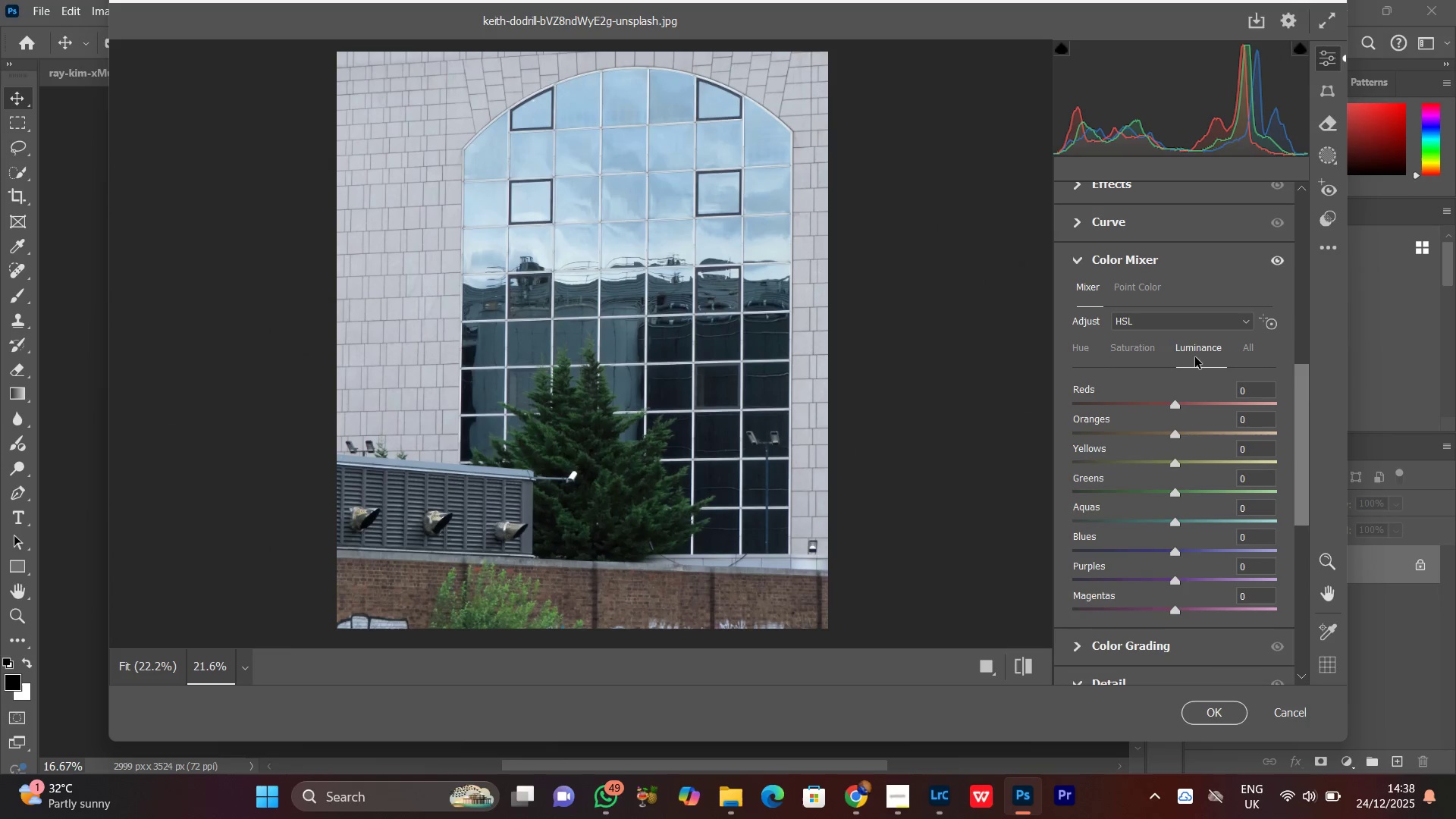 
wait(6.48)
 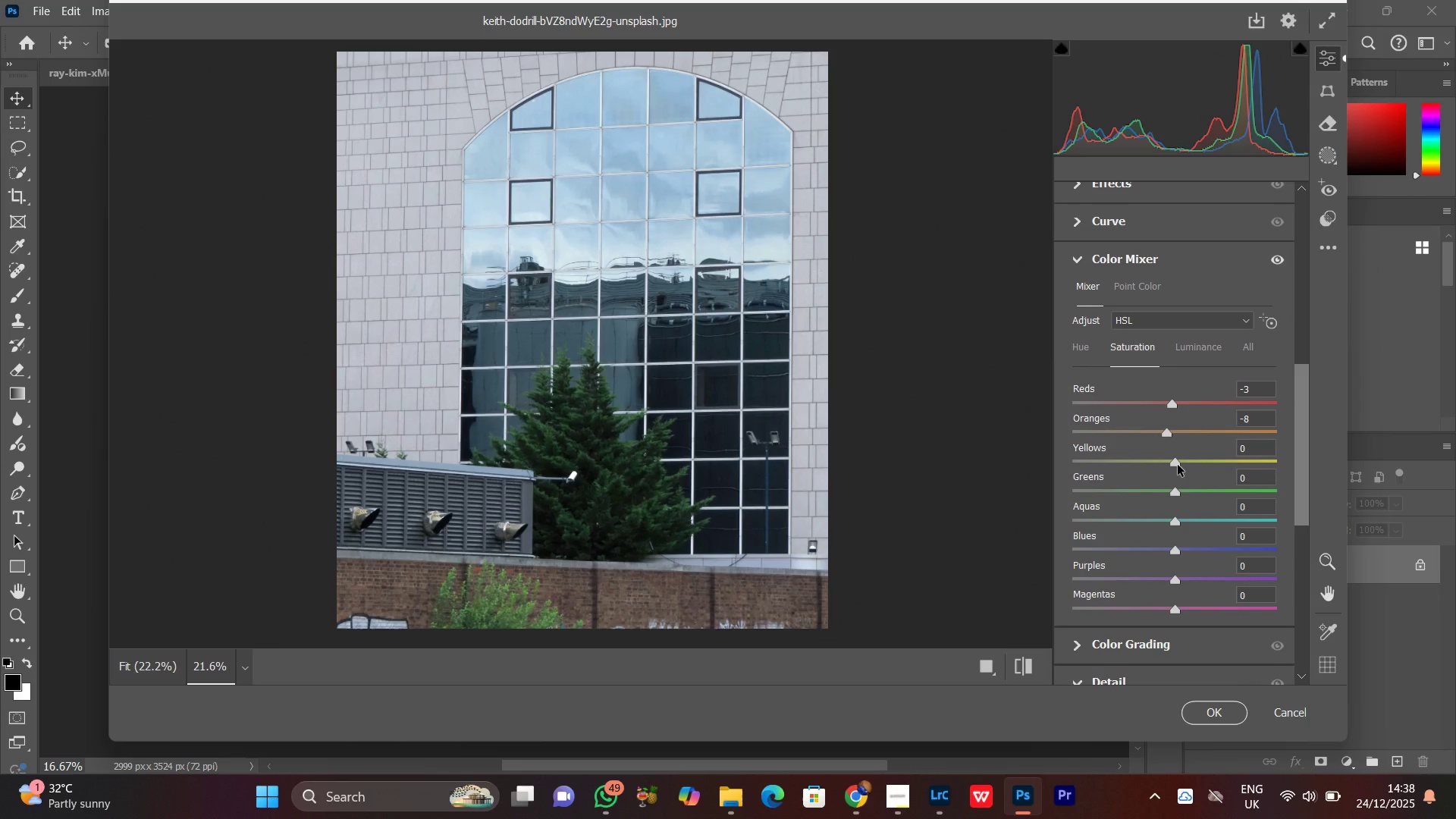 
left_click_drag(start_coordinate=[1178, 437], to_coordinate=[1192, 438])
 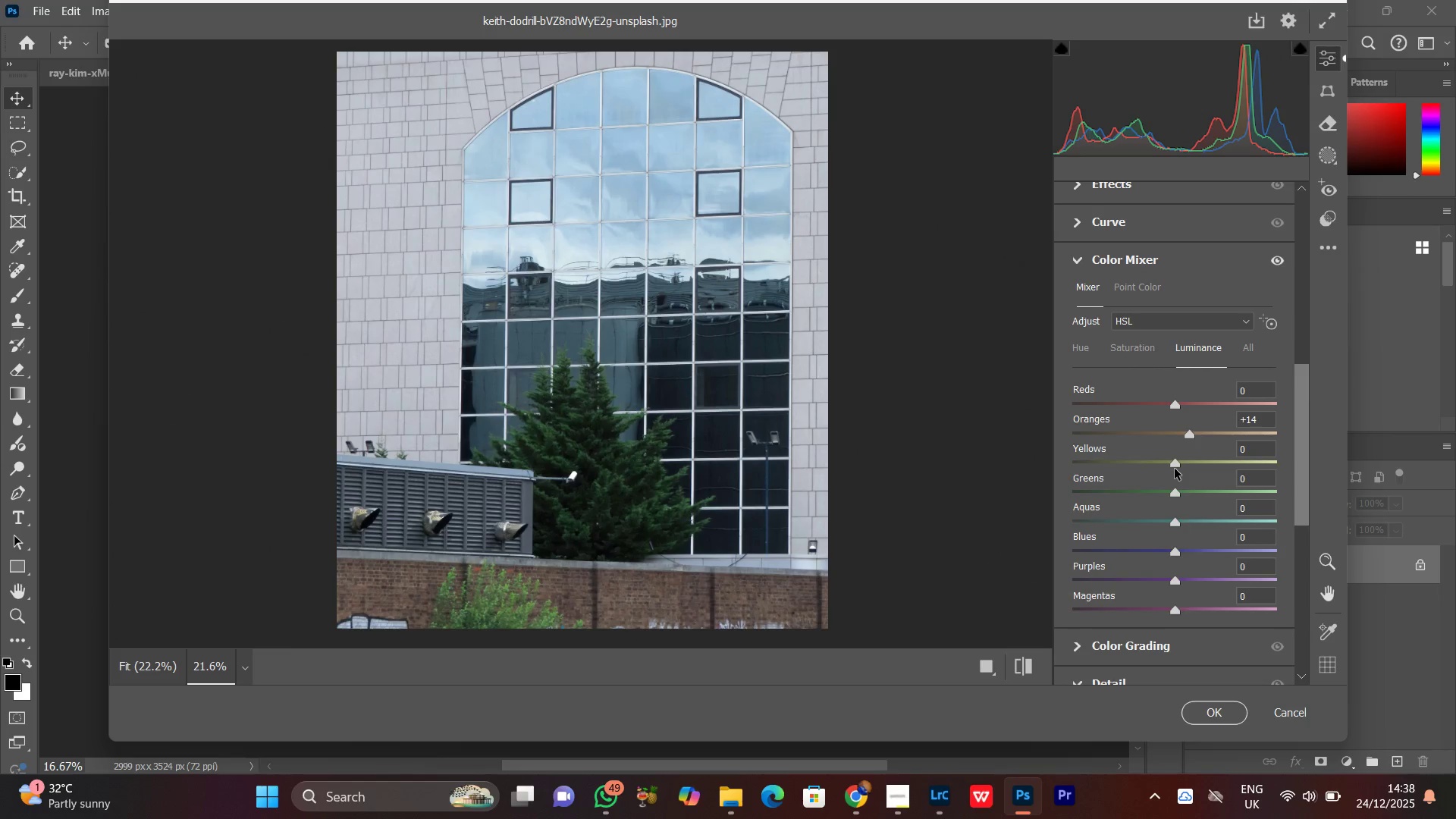 
left_click_drag(start_coordinate=[1175, 469], to_coordinate=[1185, 471])
 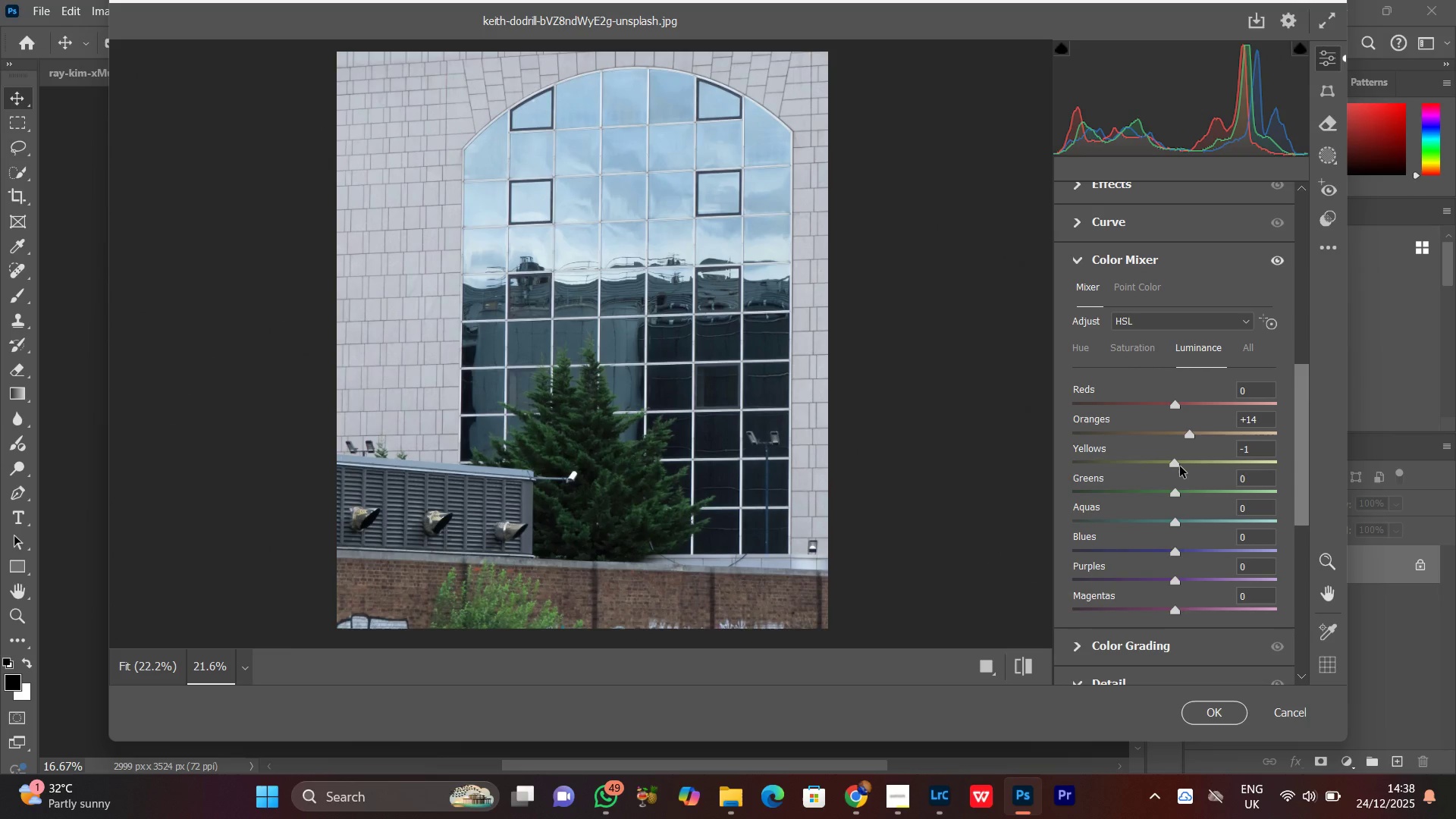 
left_click_drag(start_coordinate=[1180, 466], to_coordinate=[1194, 466])
 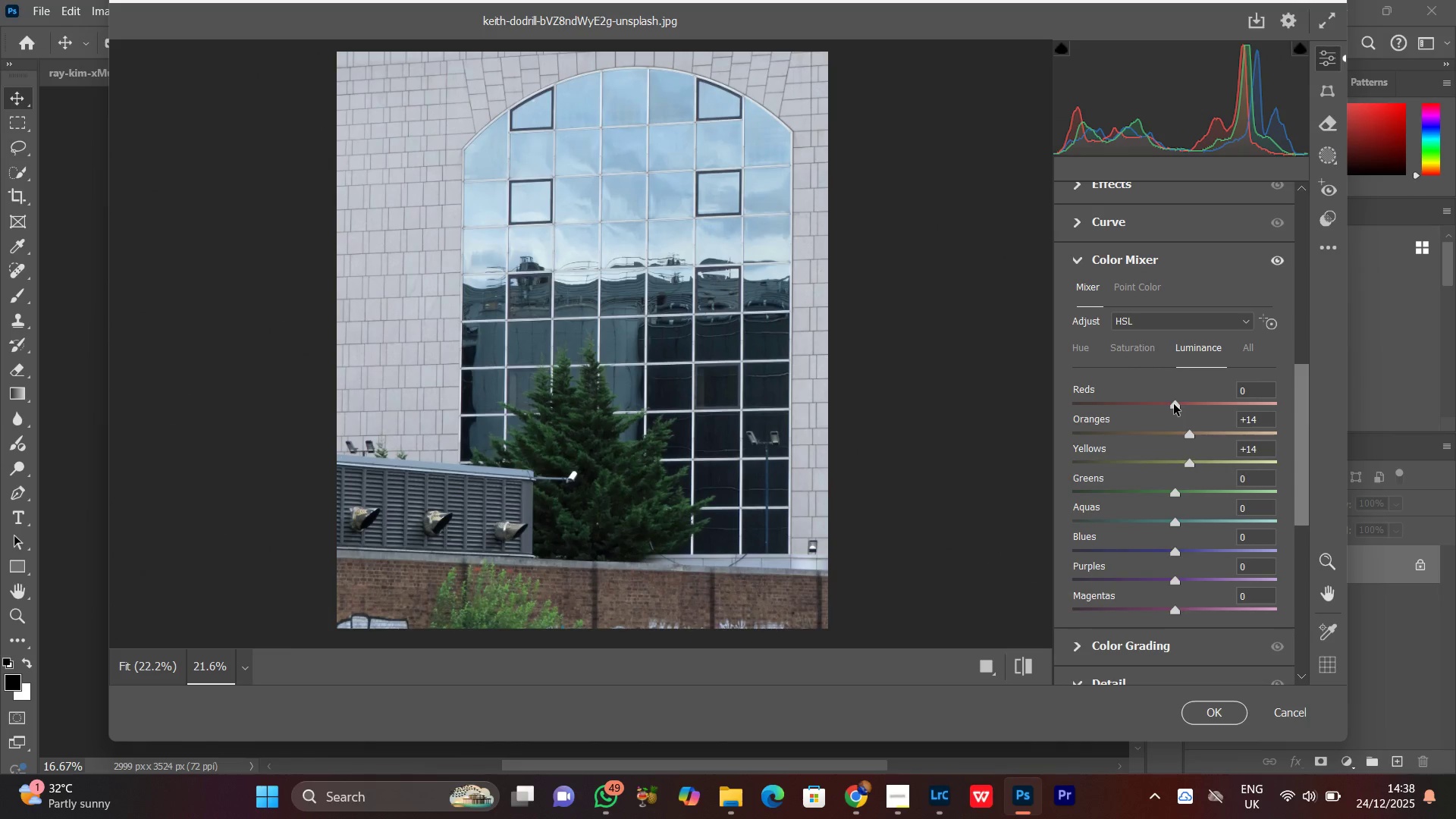 
left_click_drag(start_coordinate=[1174, 404], to_coordinate=[1188, 411])
 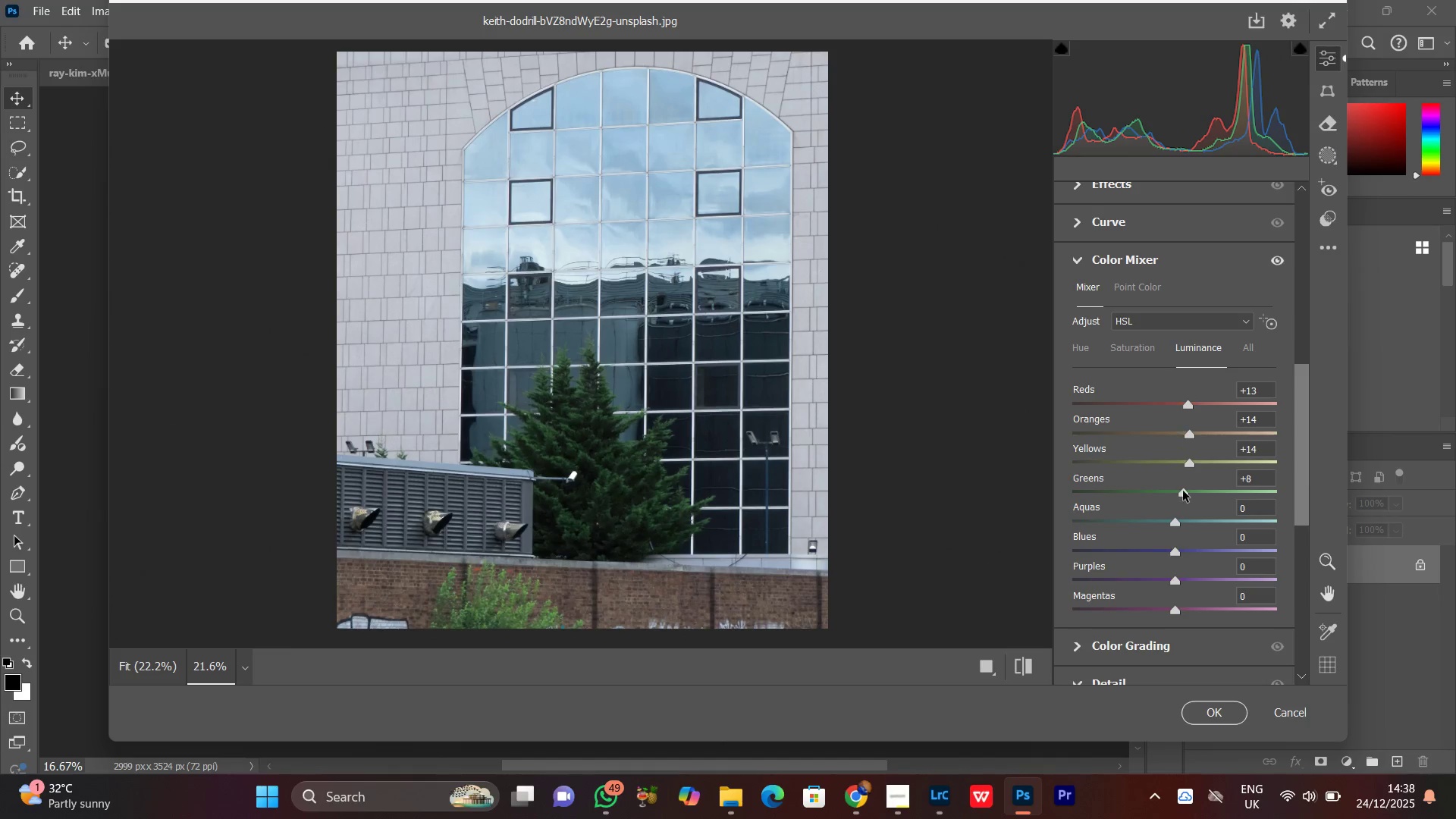 
left_click_drag(start_coordinate=[1183, 488], to_coordinate=[1183, 504])
 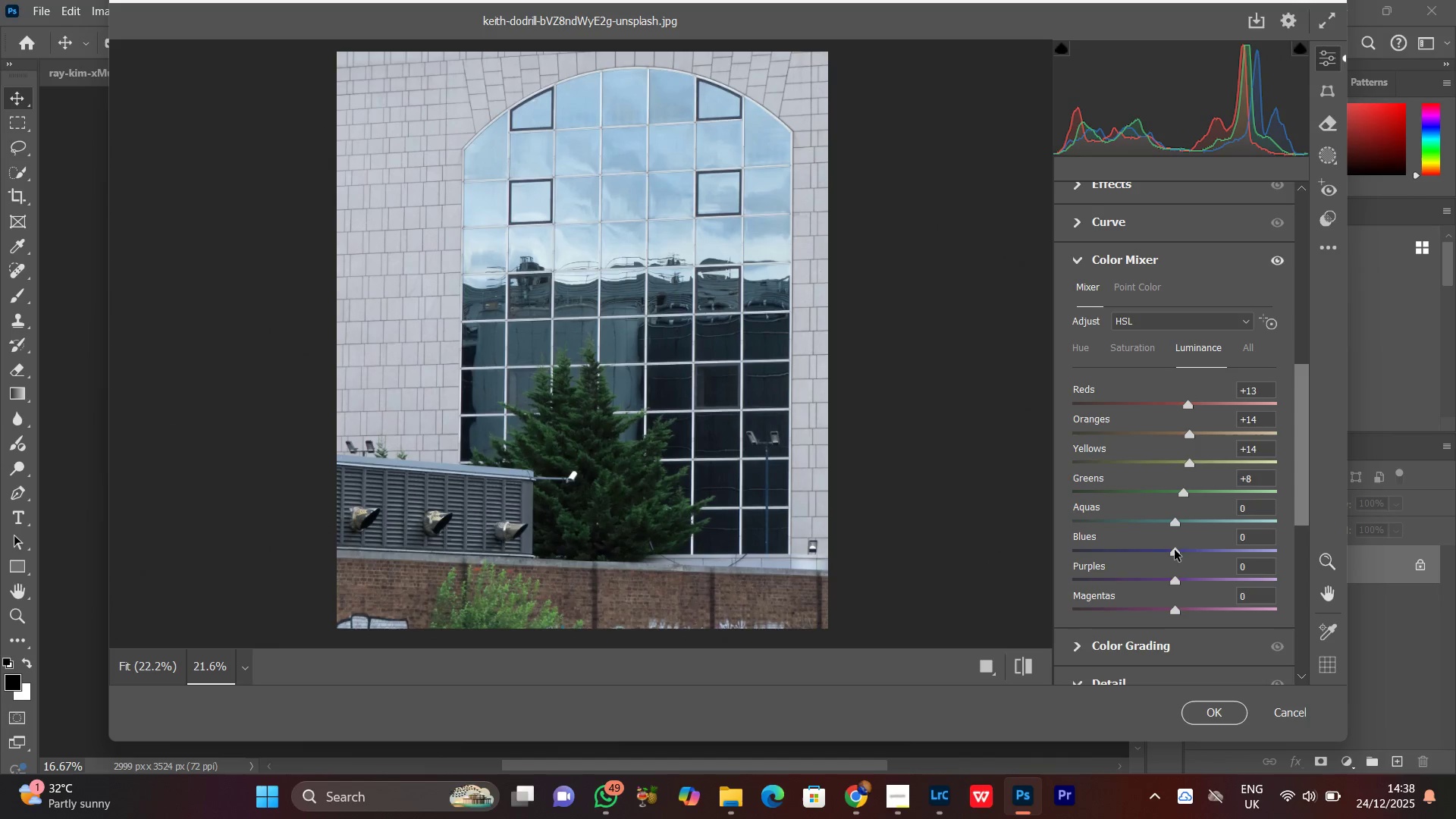 
left_click_drag(start_coordinate=[1175, 550], to_coordinate=[1192, 544])
 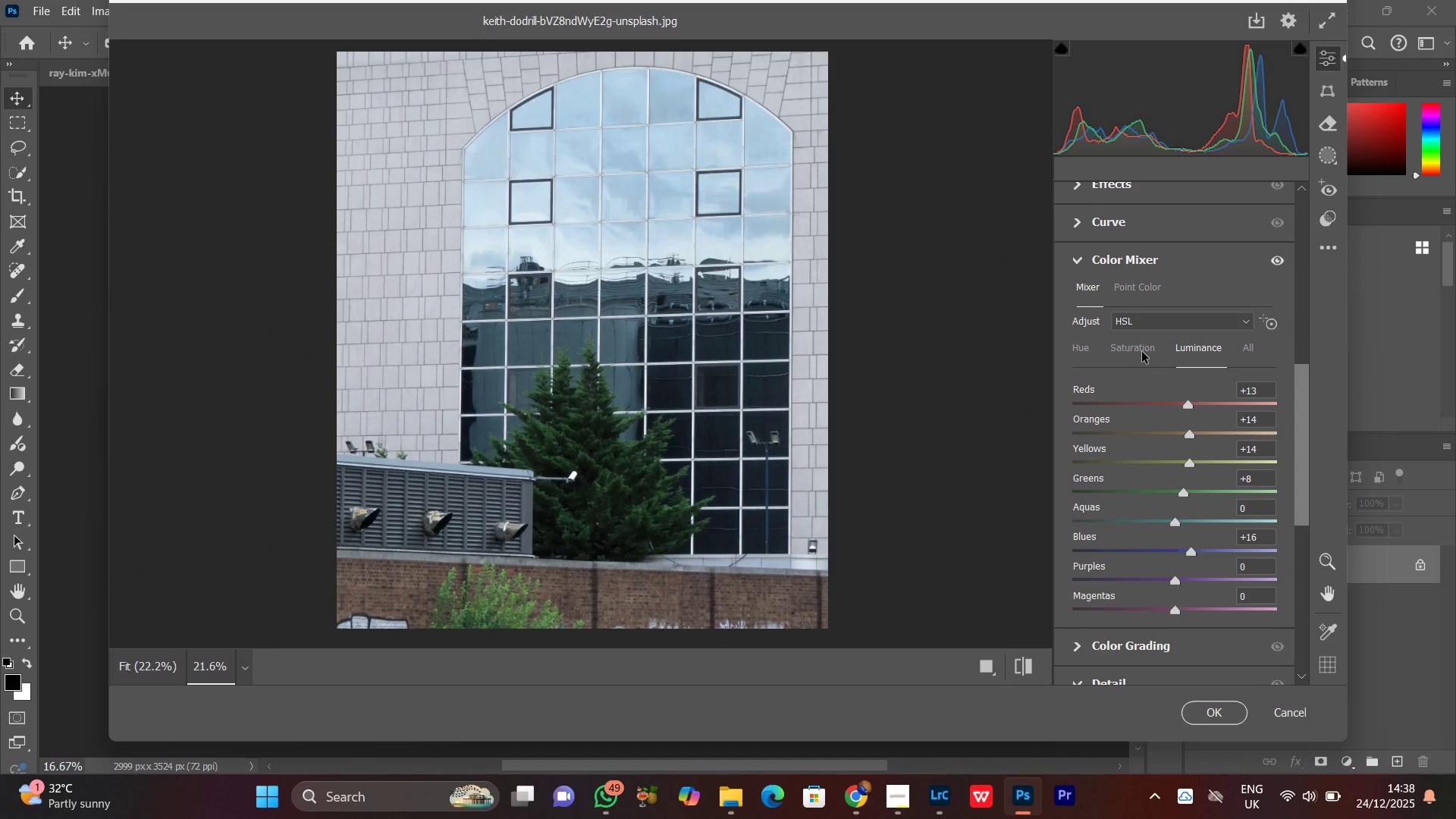 
left_click([1142, 352])
 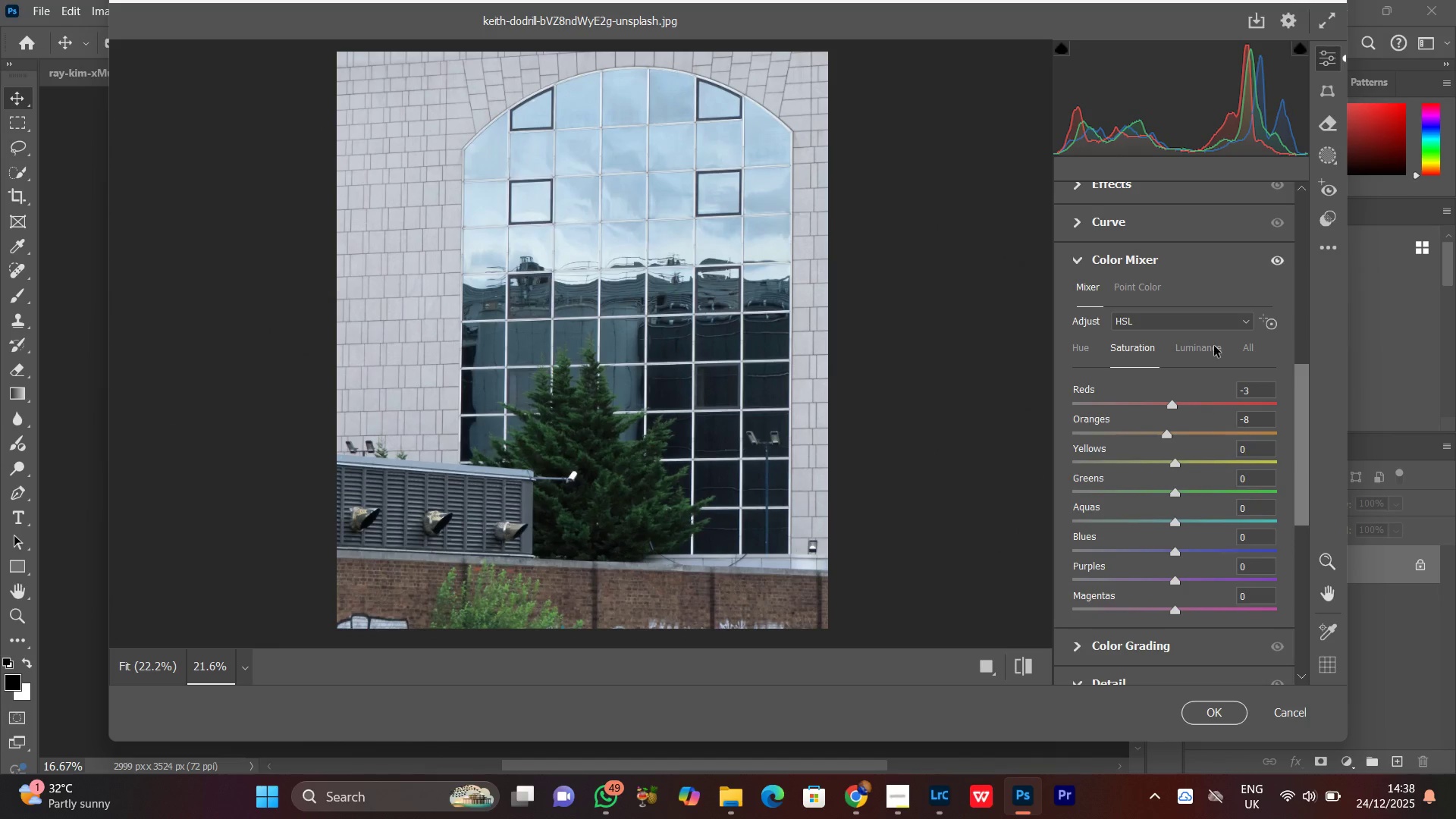 
scroll: coordinate [1187, 482], scroll_direction: up, amount: 5.0
 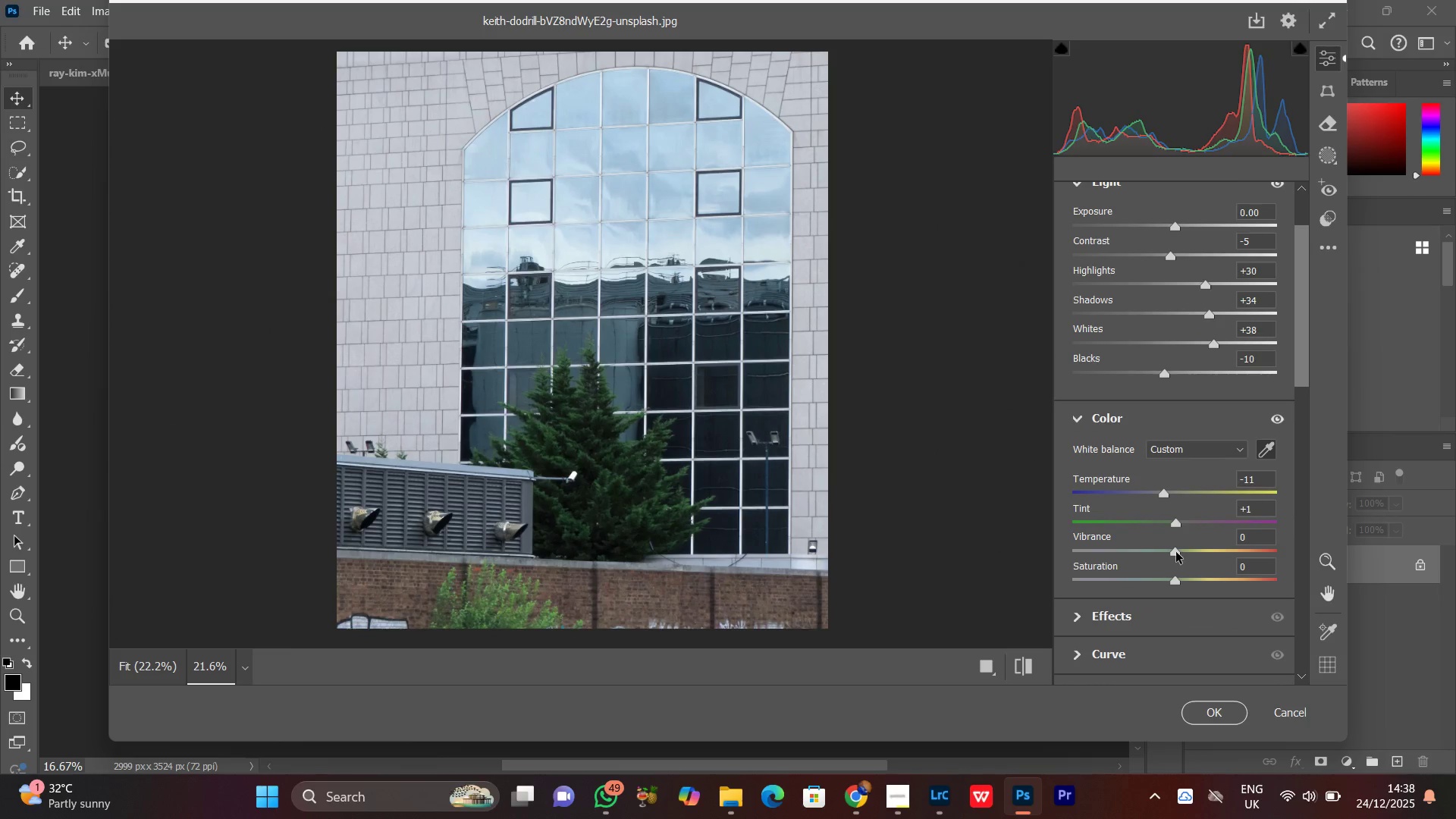 
left_click_drag(start_coordinate=[1176, 552], to_coordinate=[1181, 553])
 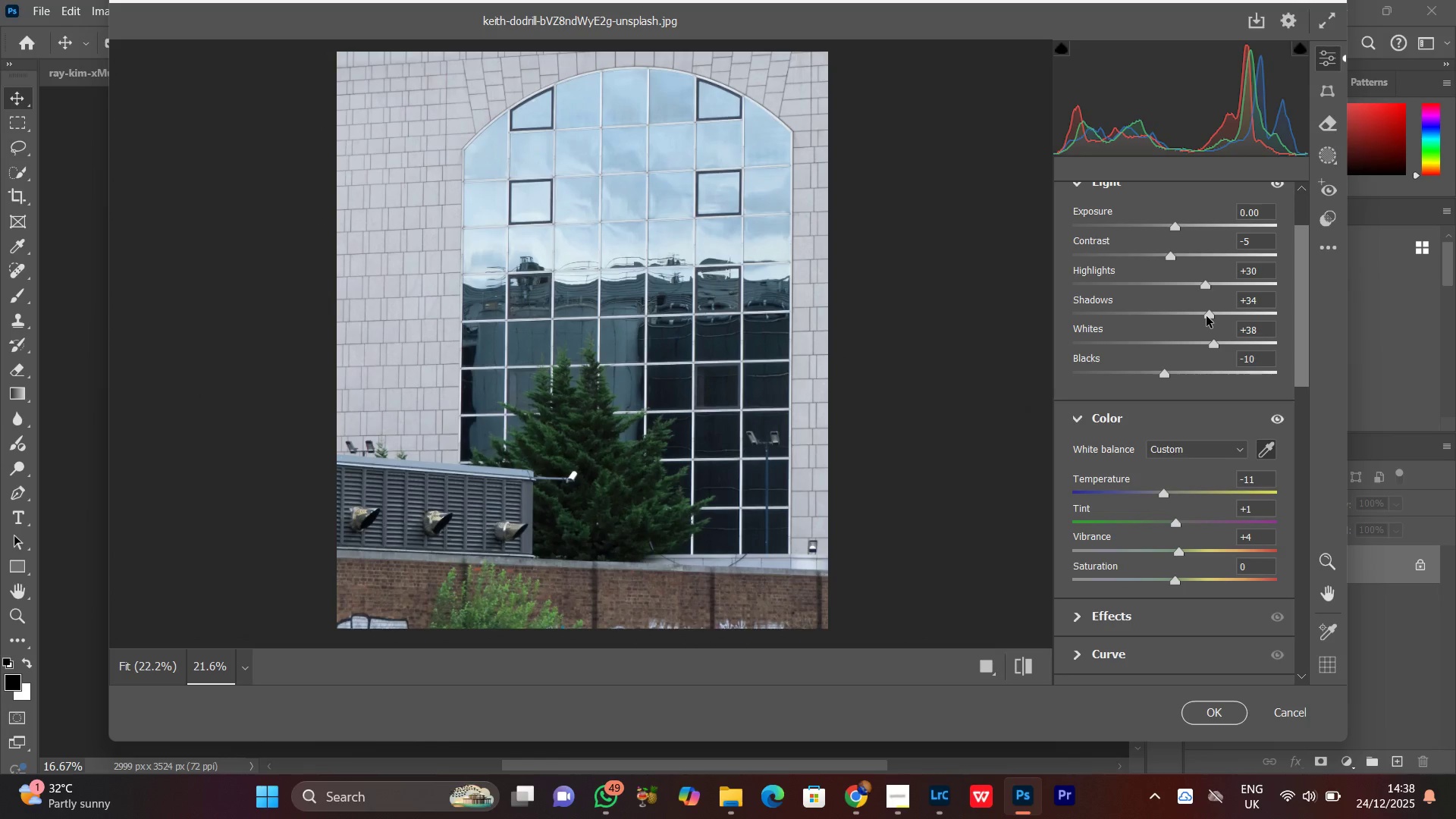 
left_click_drag(start_coordinate=[1210, 318], to_coordinate=[1215, 318])
 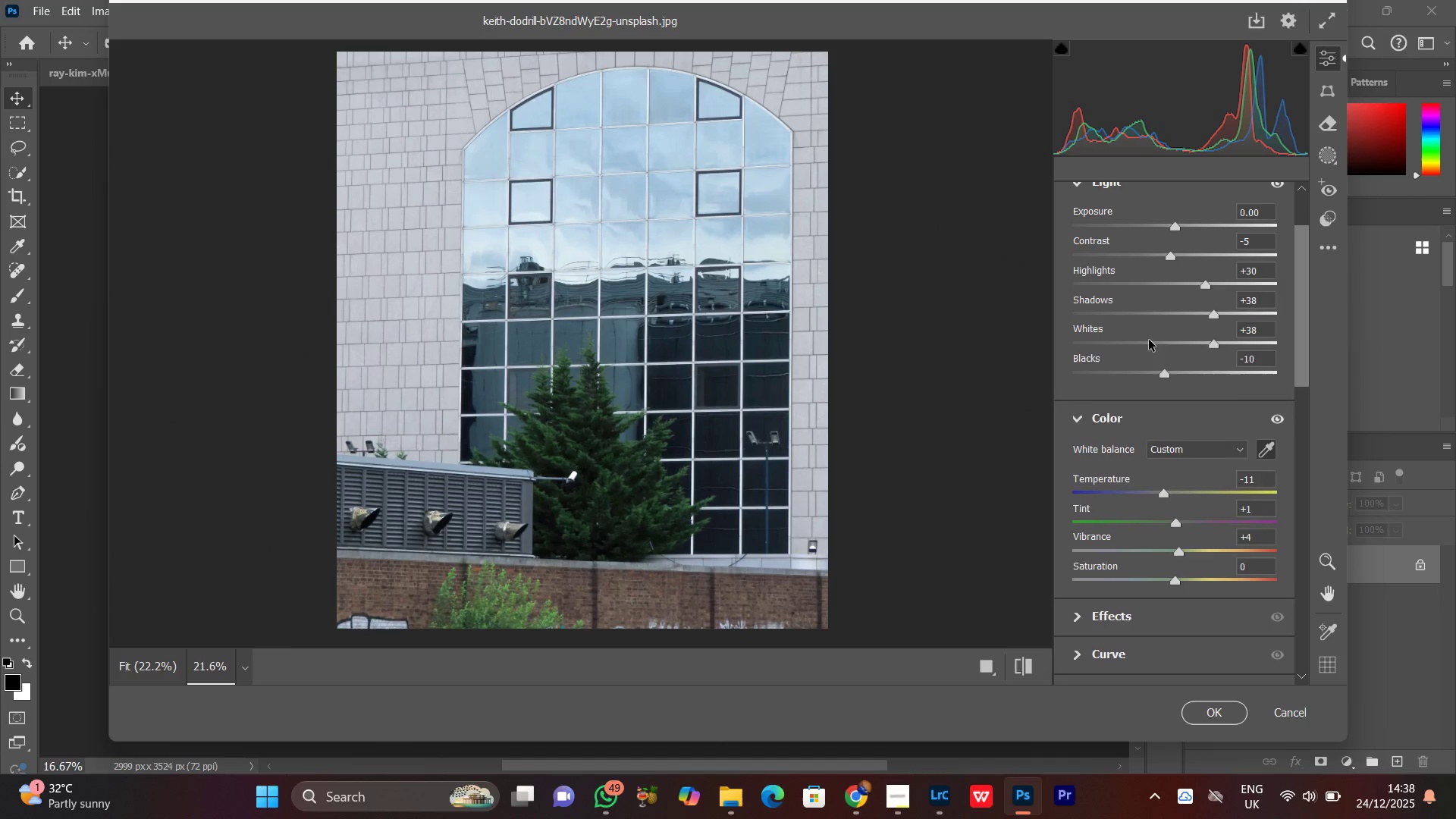 
scroll: coordinate [1160, 348], scroll_direction: up, amount: 5.0
 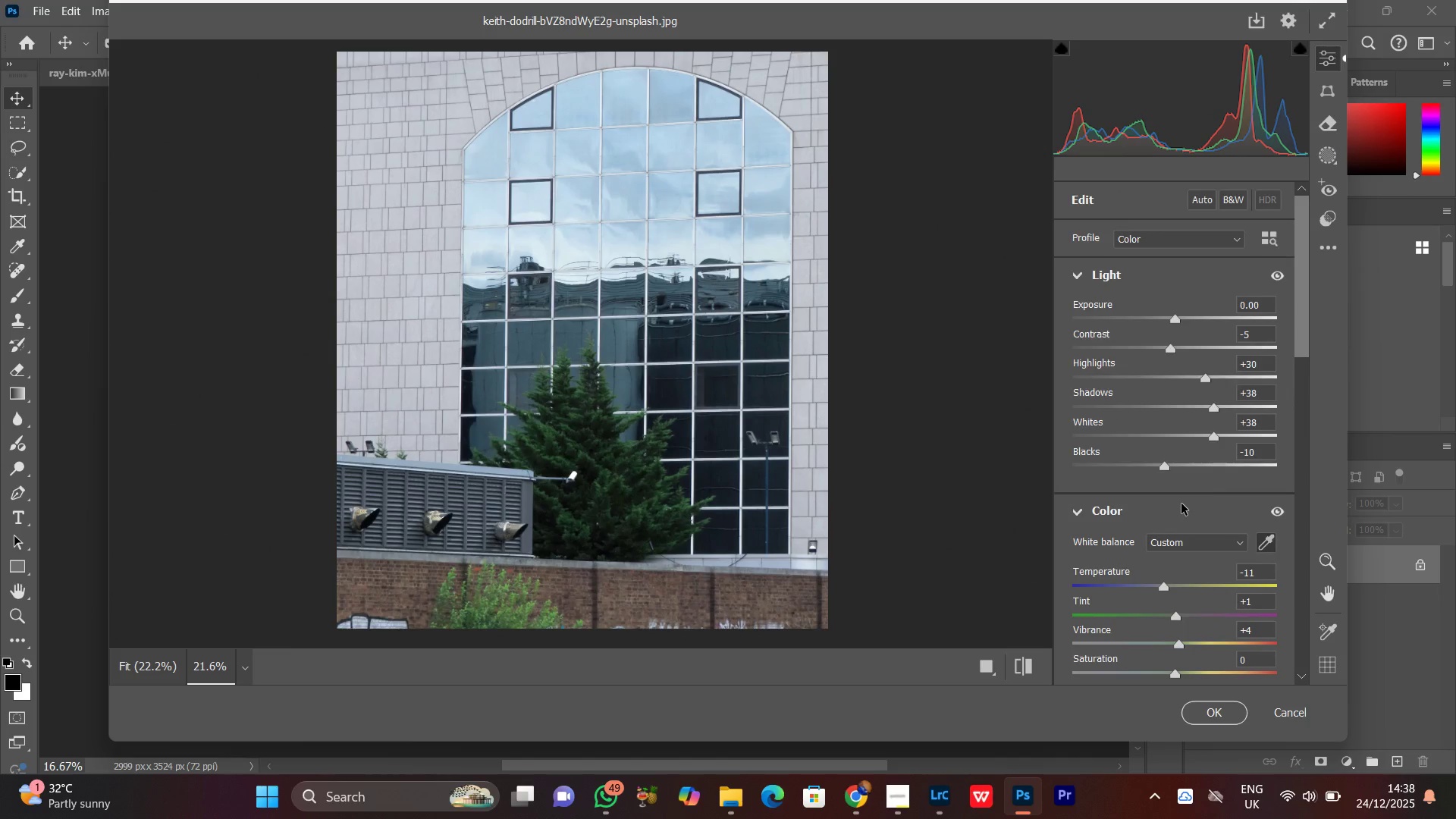 
scroll: coordinate [1181, 504], scroll_direction: down, amount: 1.0
 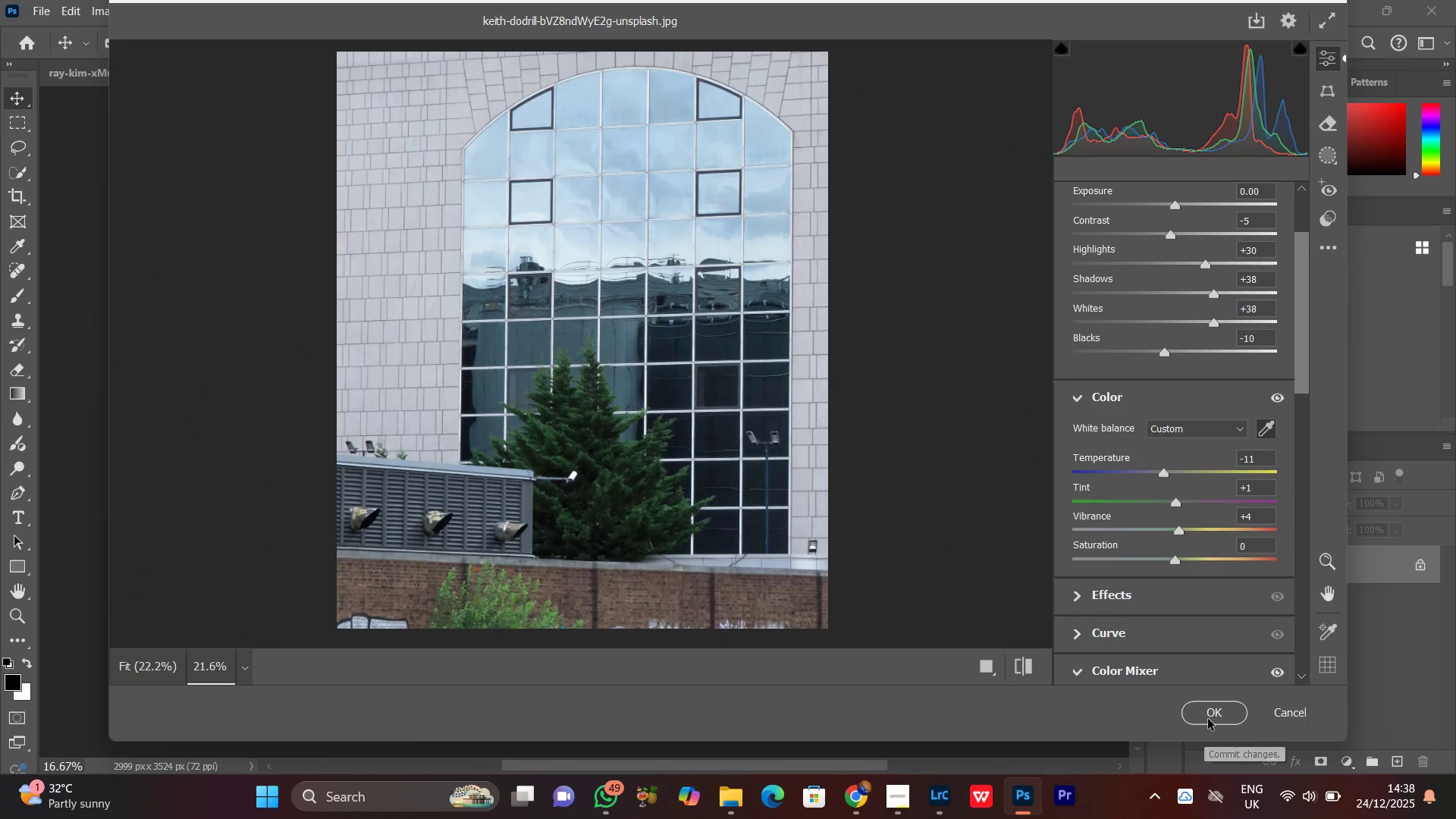 
left_click([1208, 717])
 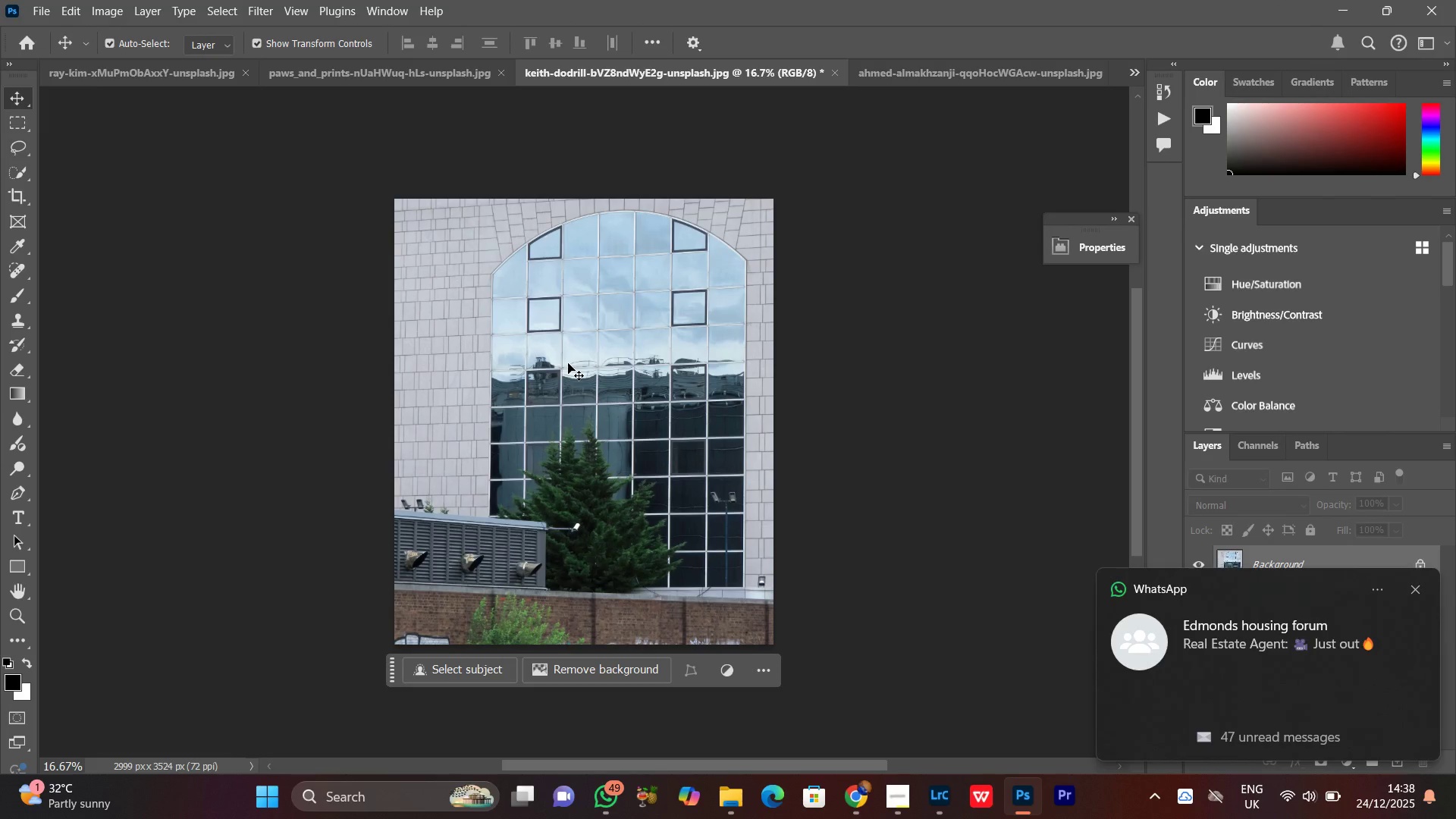 
key(Z)
 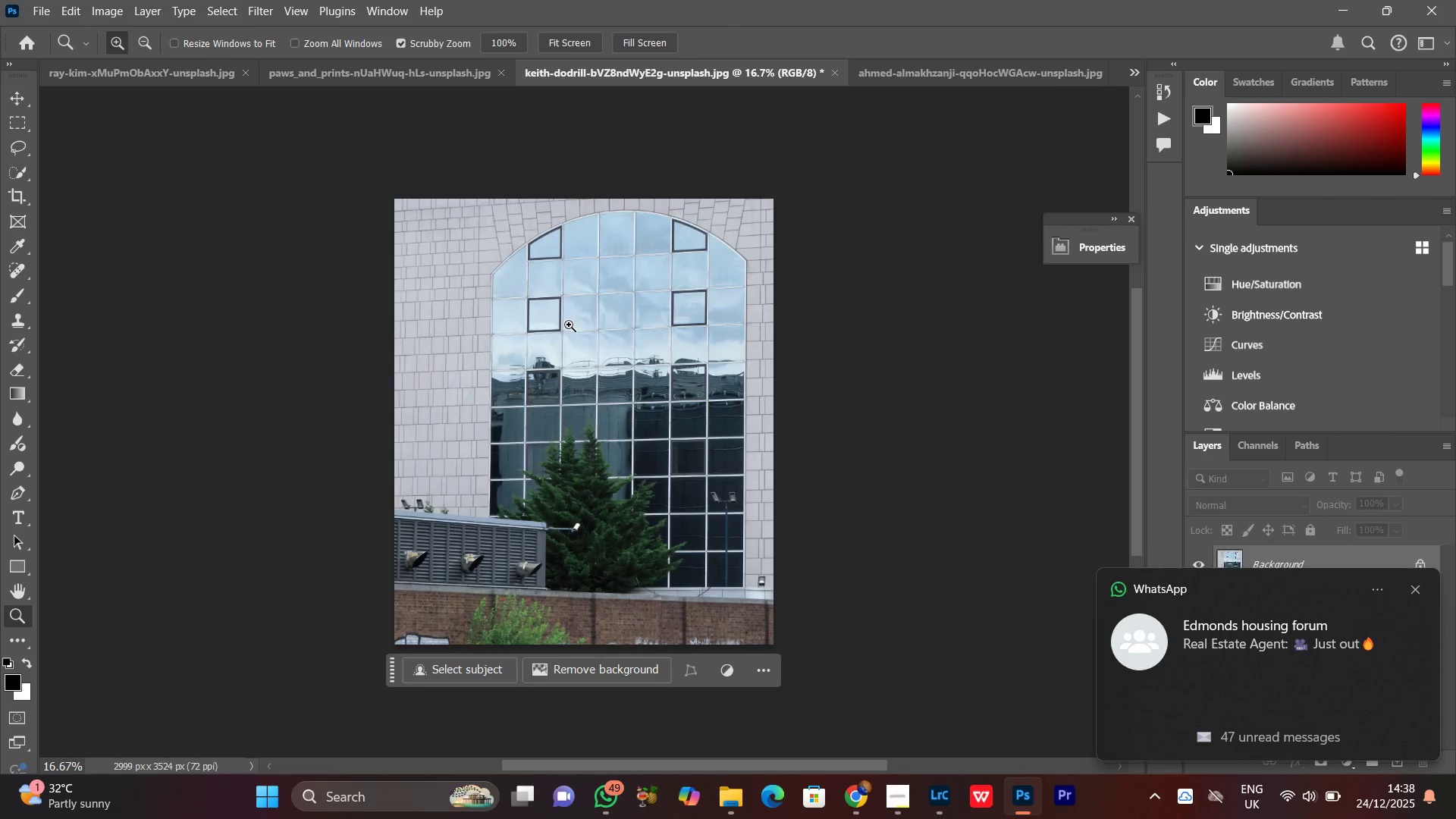 
left_click_drag(start_coordinate=[569, 325], to_coordinate=[577, 388])
 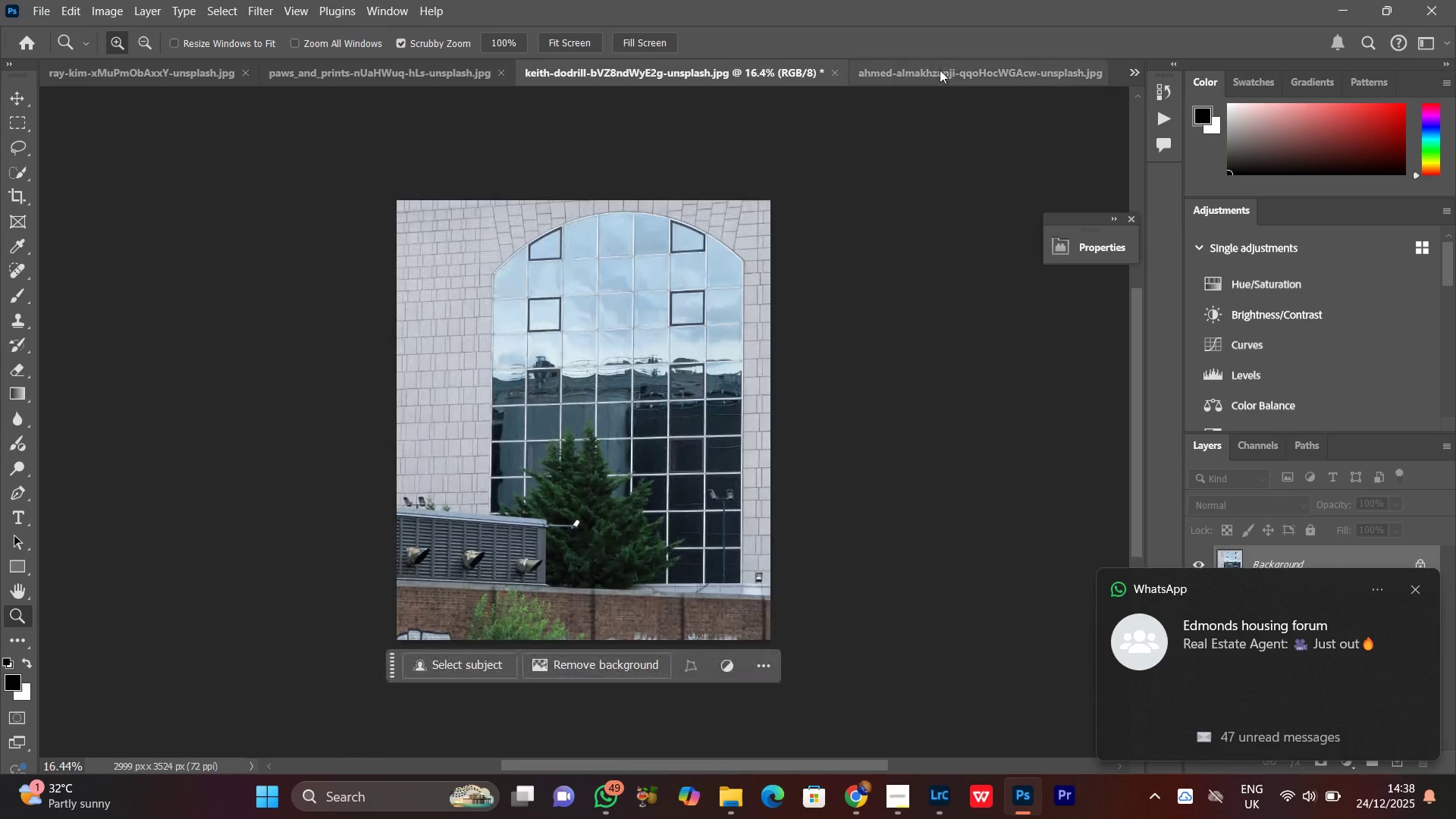 
left_click([936, 68])
 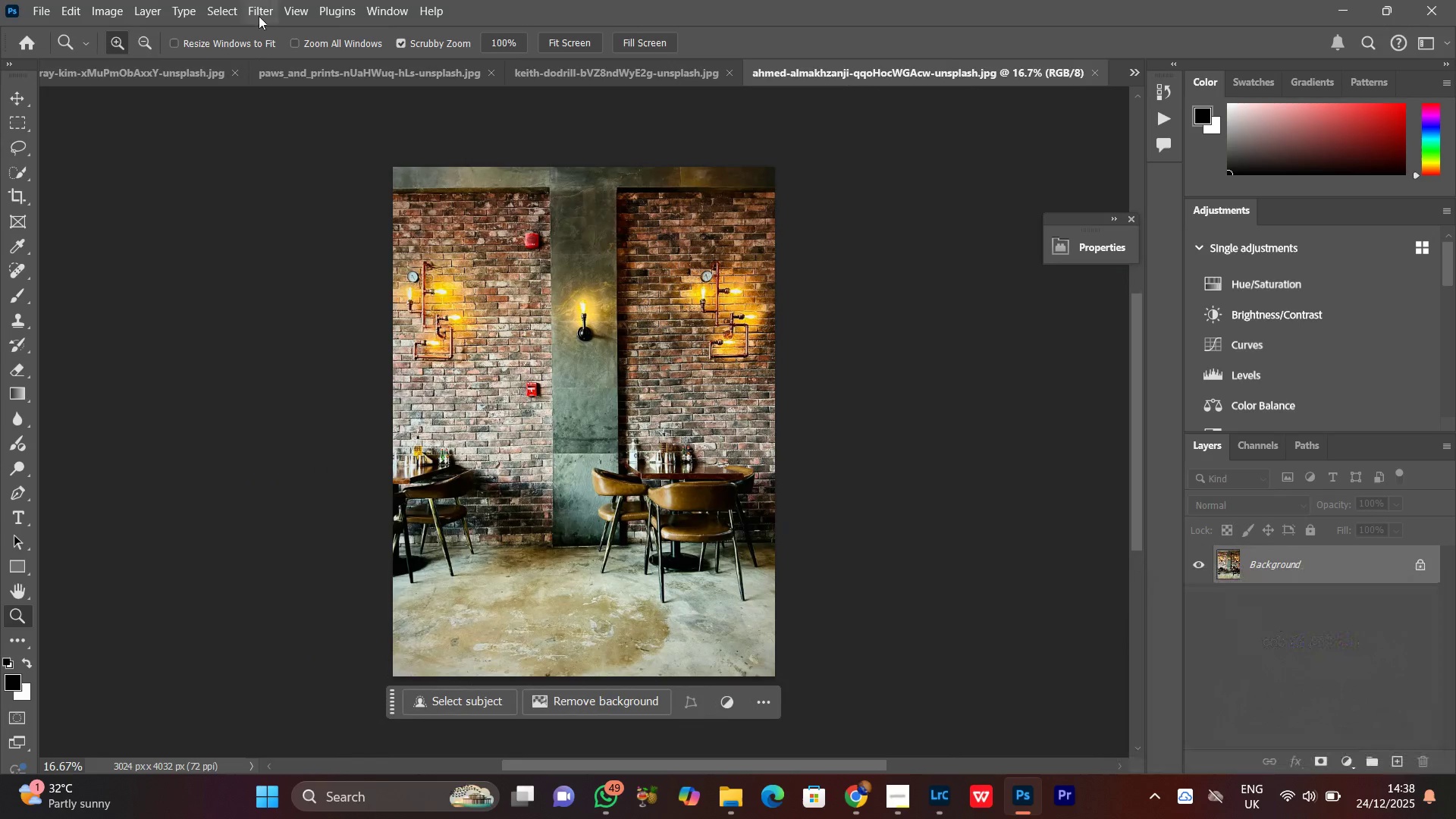 
left_click([262, 9])
 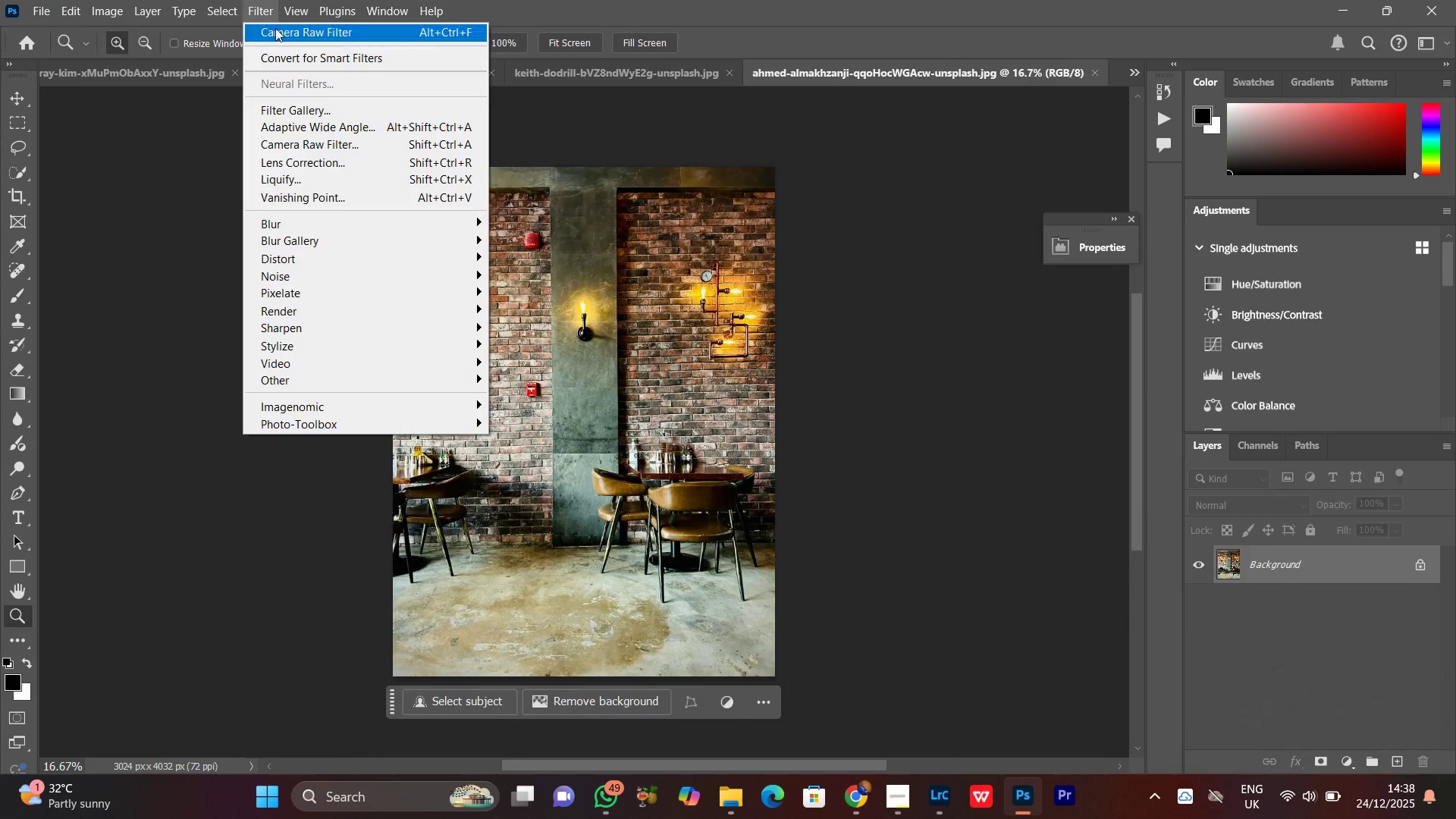 
left_click([275, 28])
 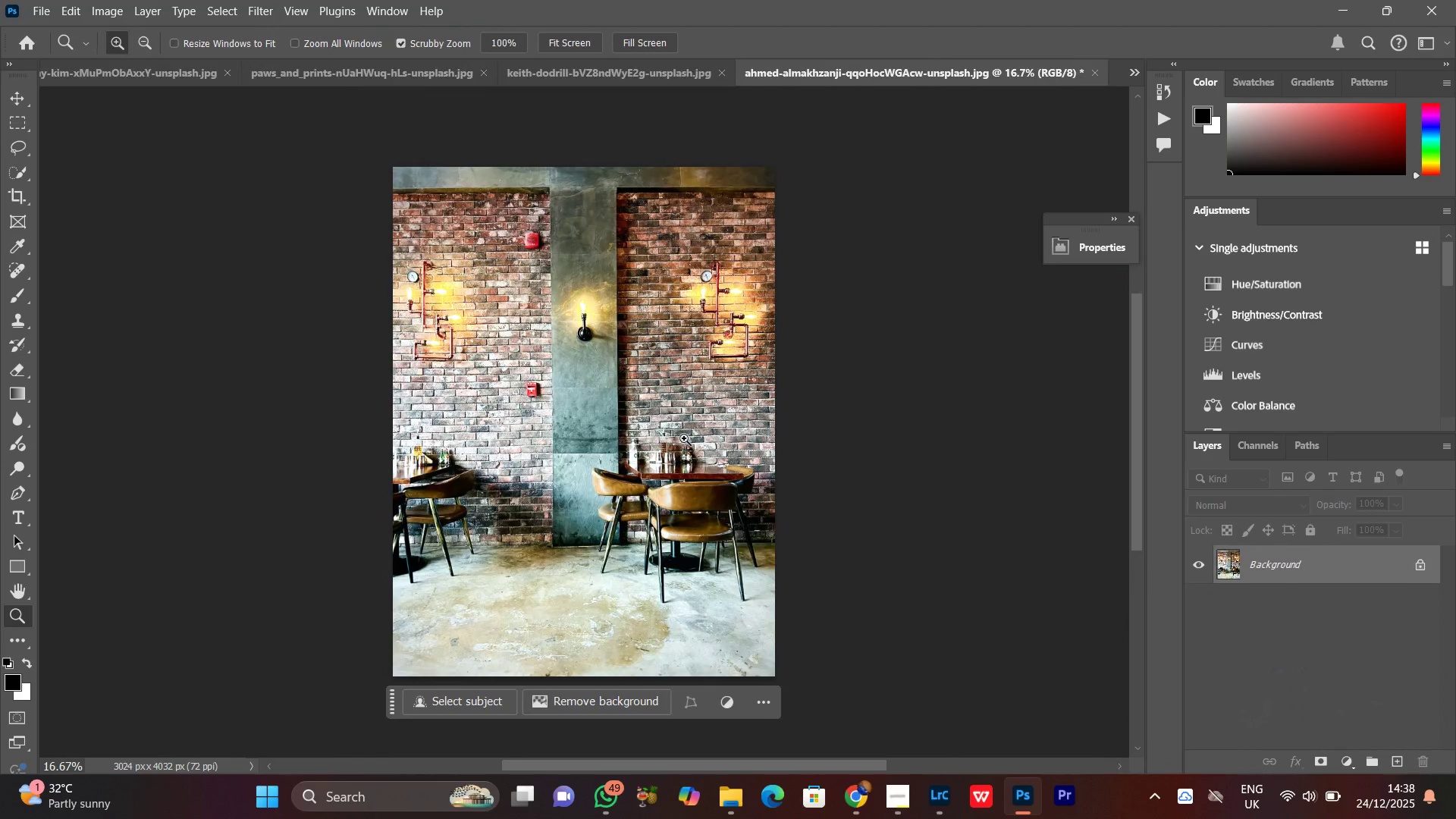 
left_click_drag(start_coordinate=[635, 345], to_coordinate=[640, 343])
 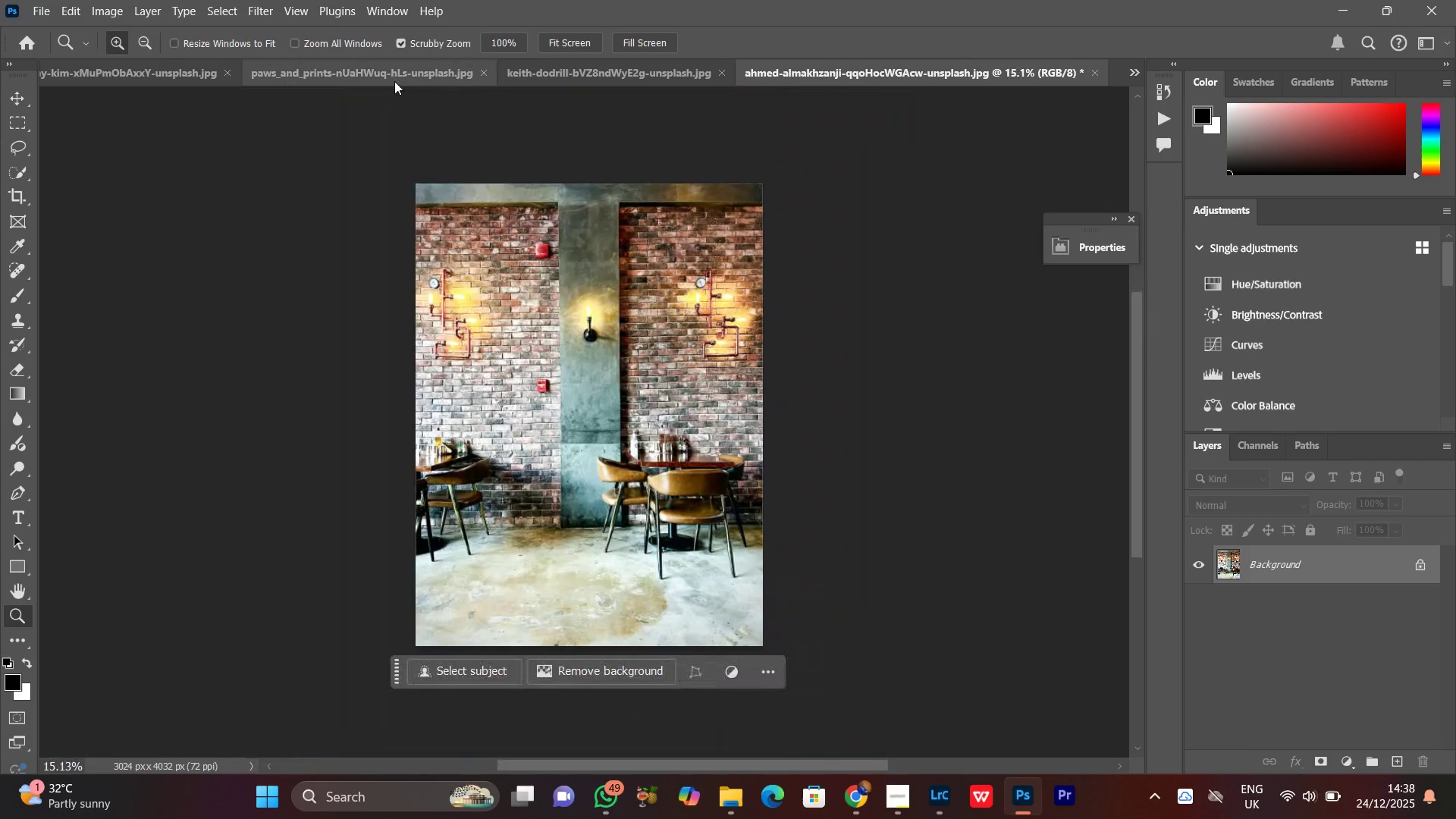 
left_click([394, 78])
 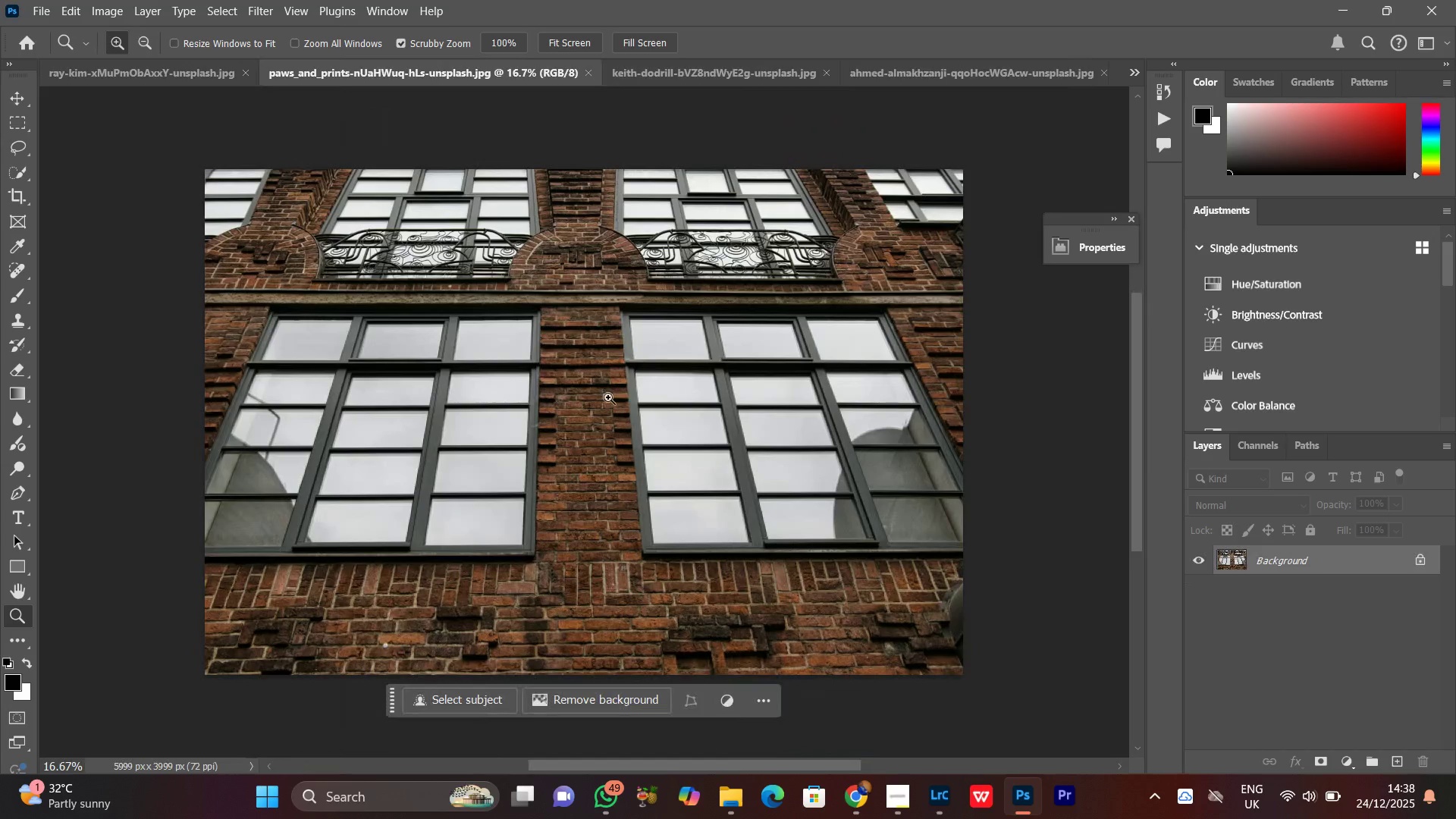 
left_click_drag(start_coordinate=[610, 393], to_coordinate=[580, 425])
 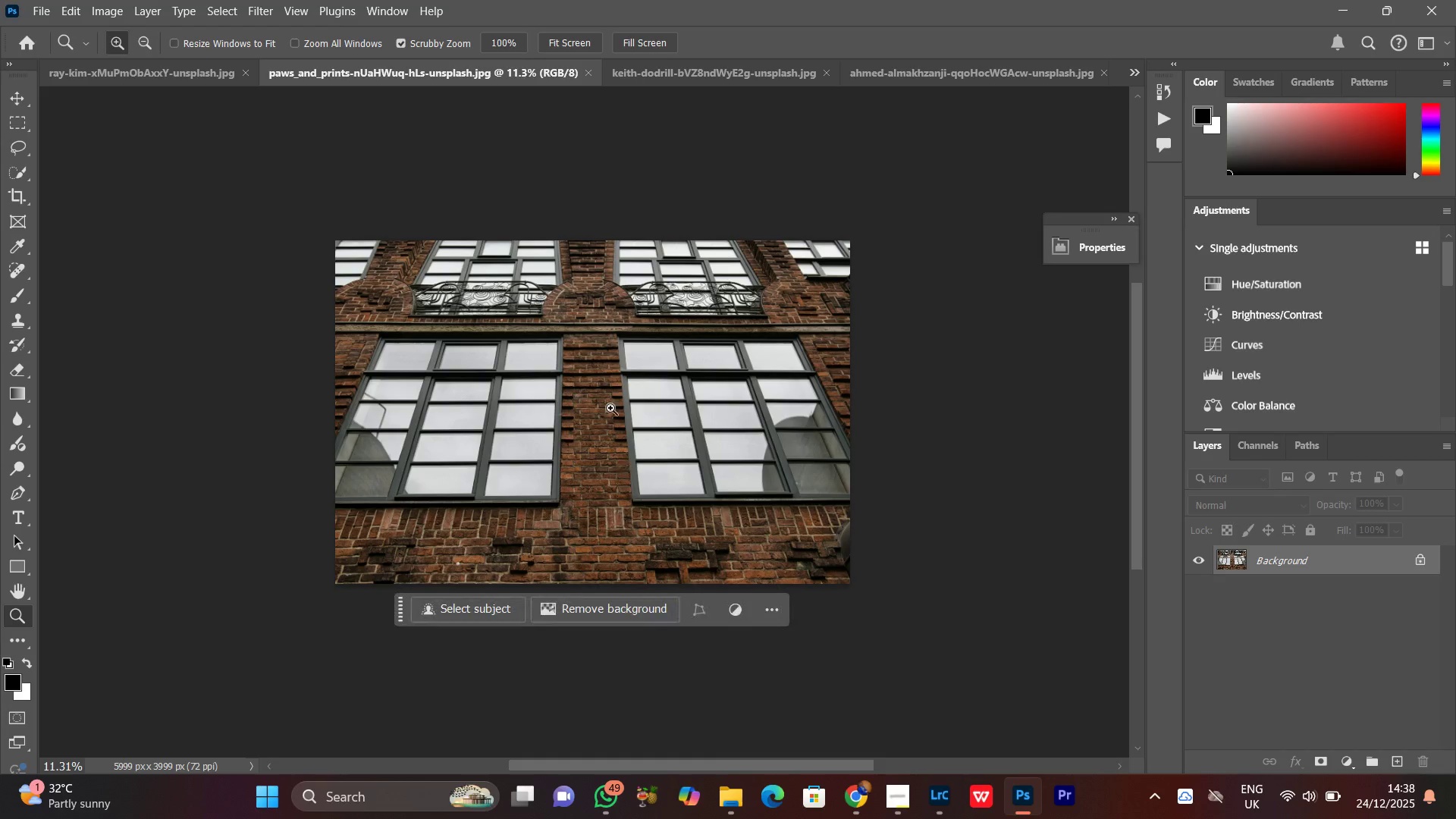 
left_click_drag(start_coordinate=[594, 391], to_coordinate=[597, 383])
 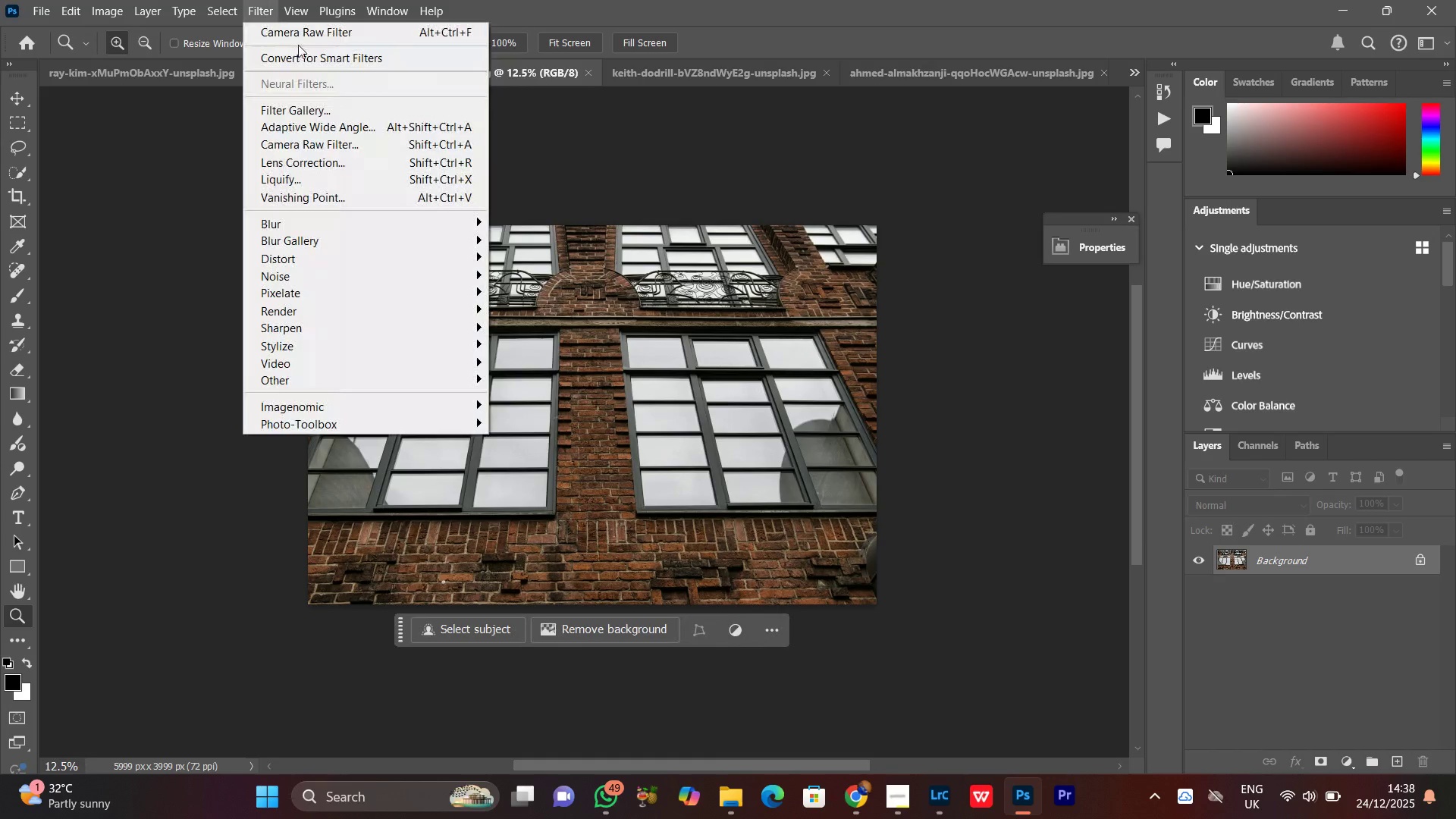 
left_click([303, 39])
 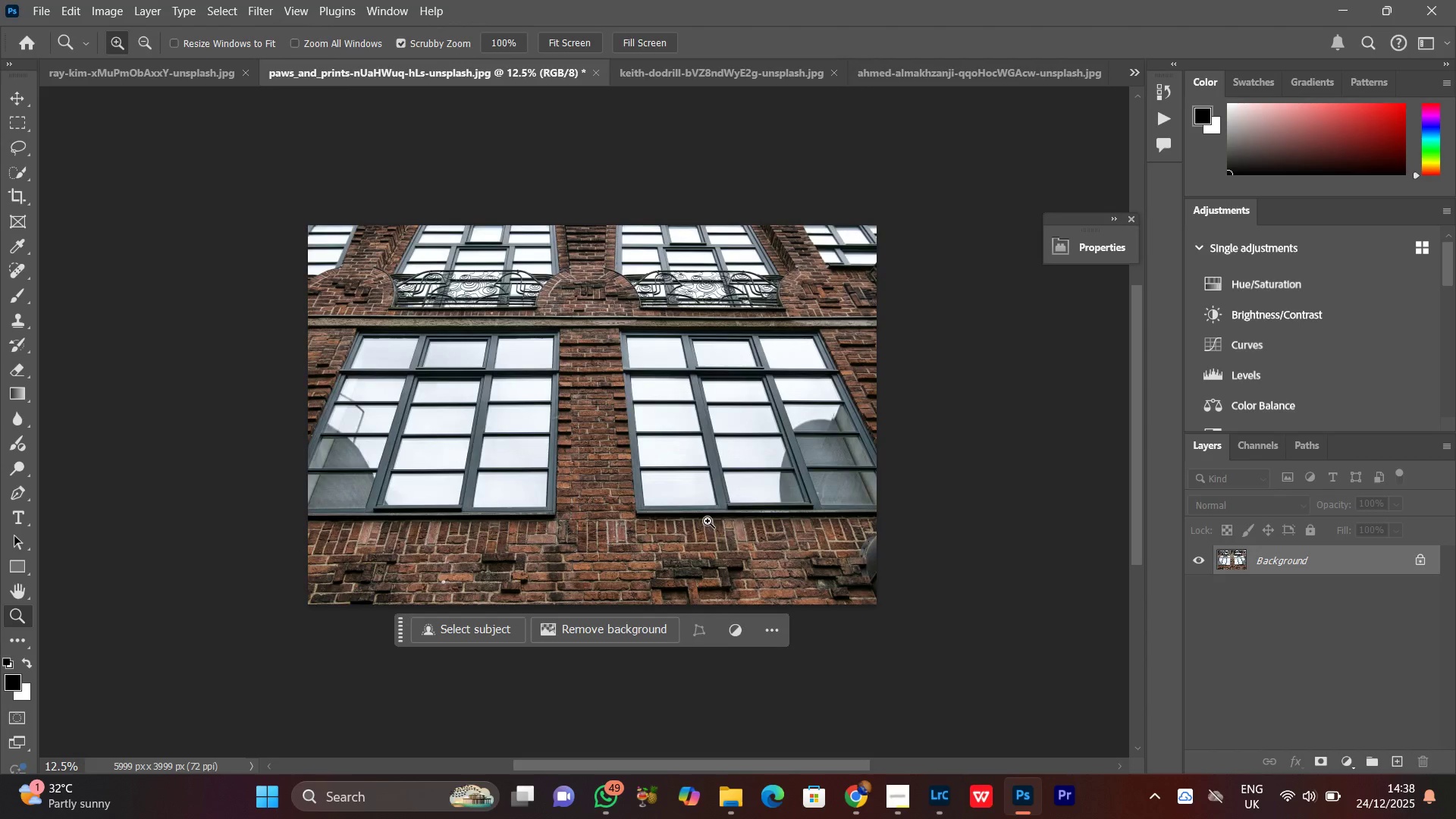 
left_click_drag(start_coordinate=[690, 479], to_coordinate=[701, 480])
 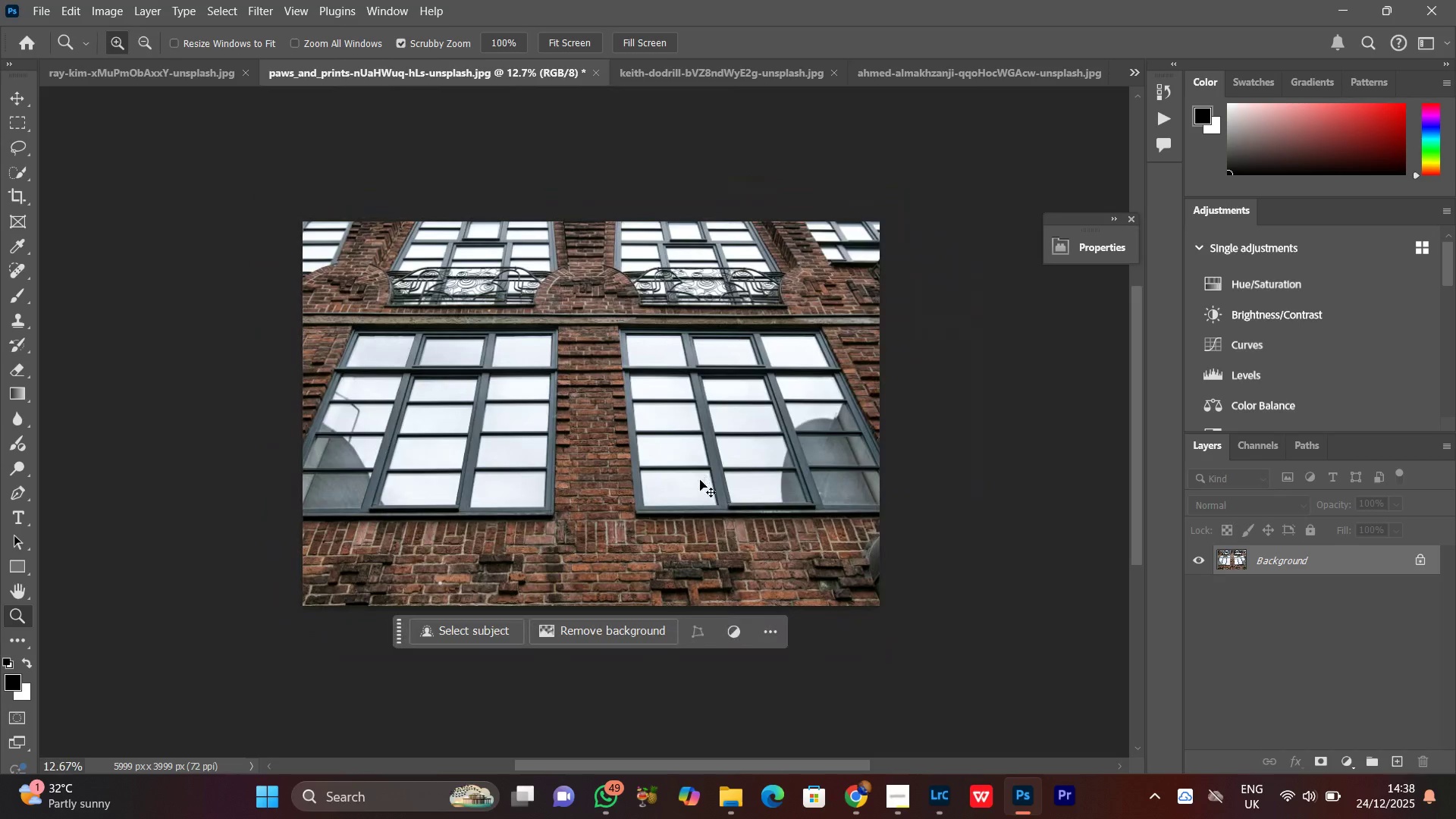 
key(Control+M)
 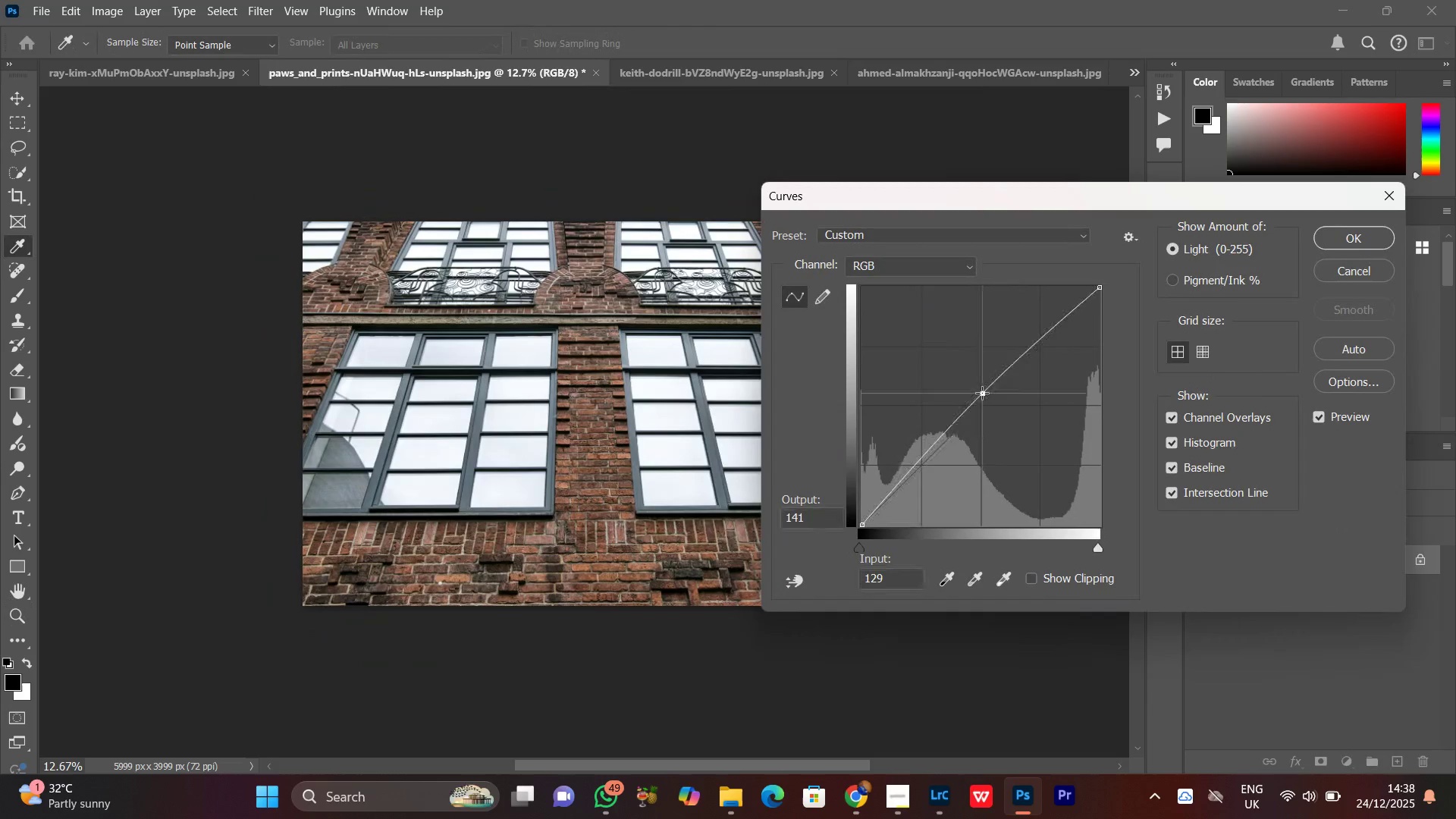 
left_click([982, 393])
 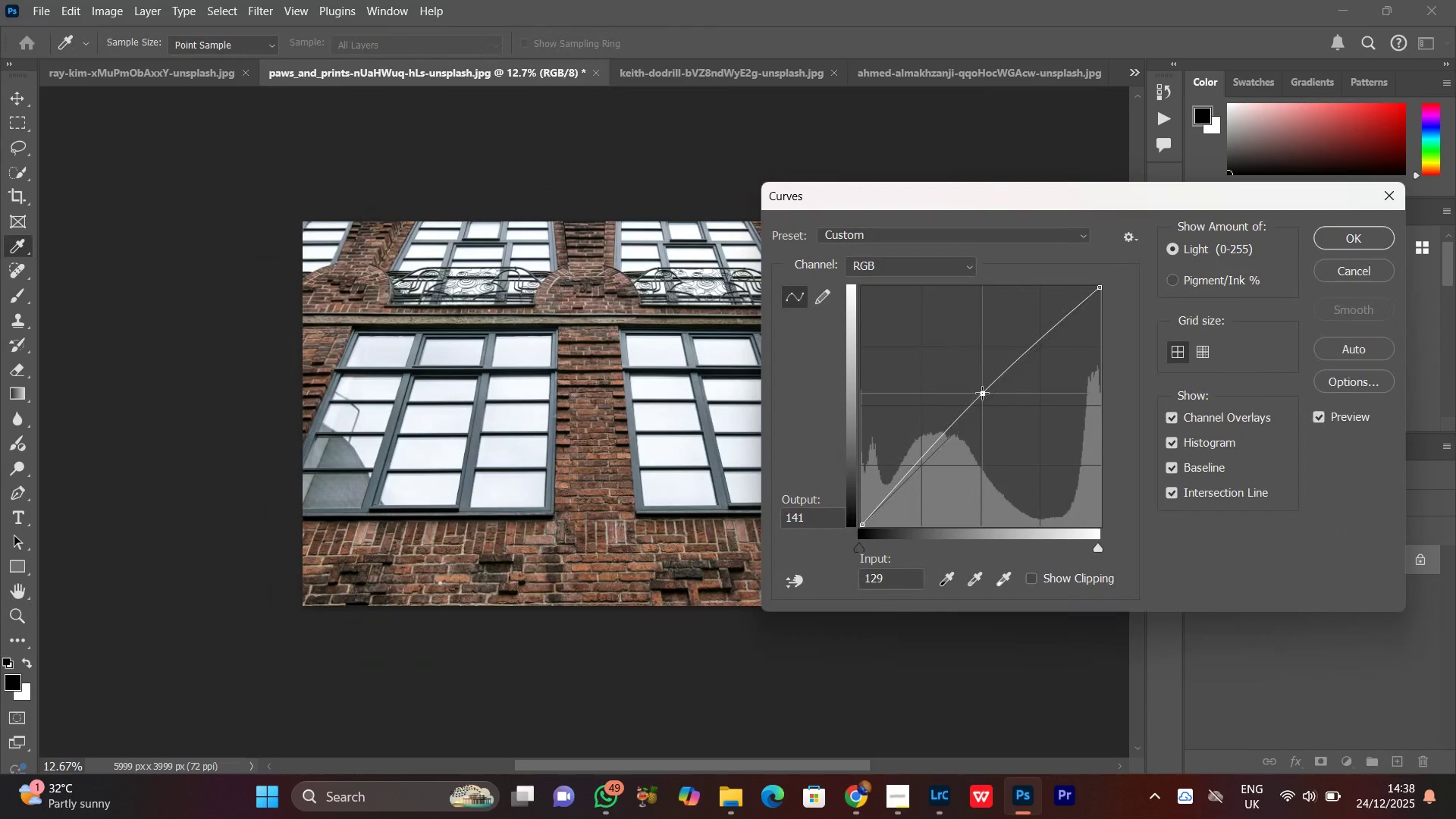 
left_click_drag(start_coordinate=[982, 393], to_coordinate=[980, 389])
 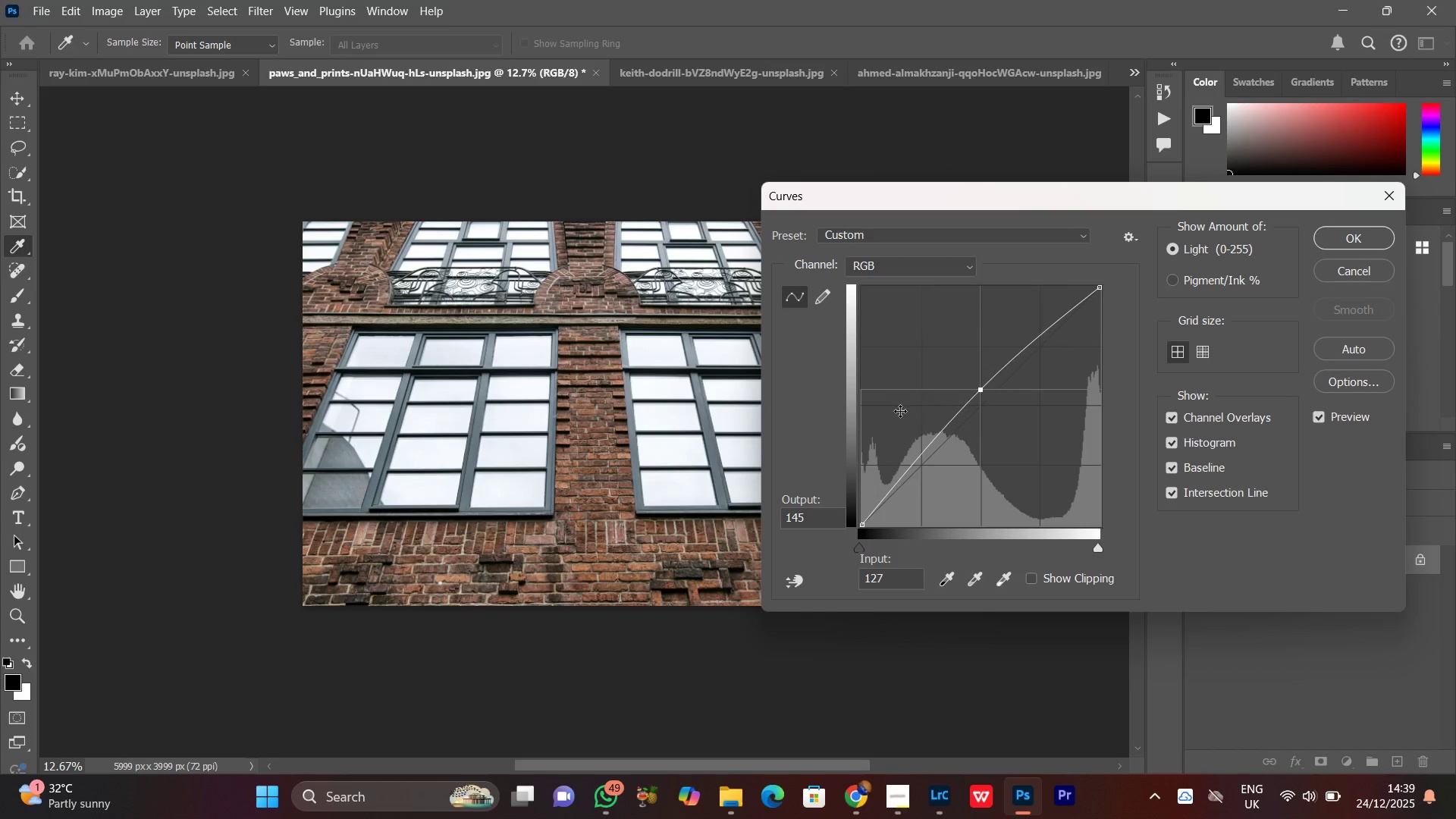 
hold_key(key=Enter, duration=23.92)
 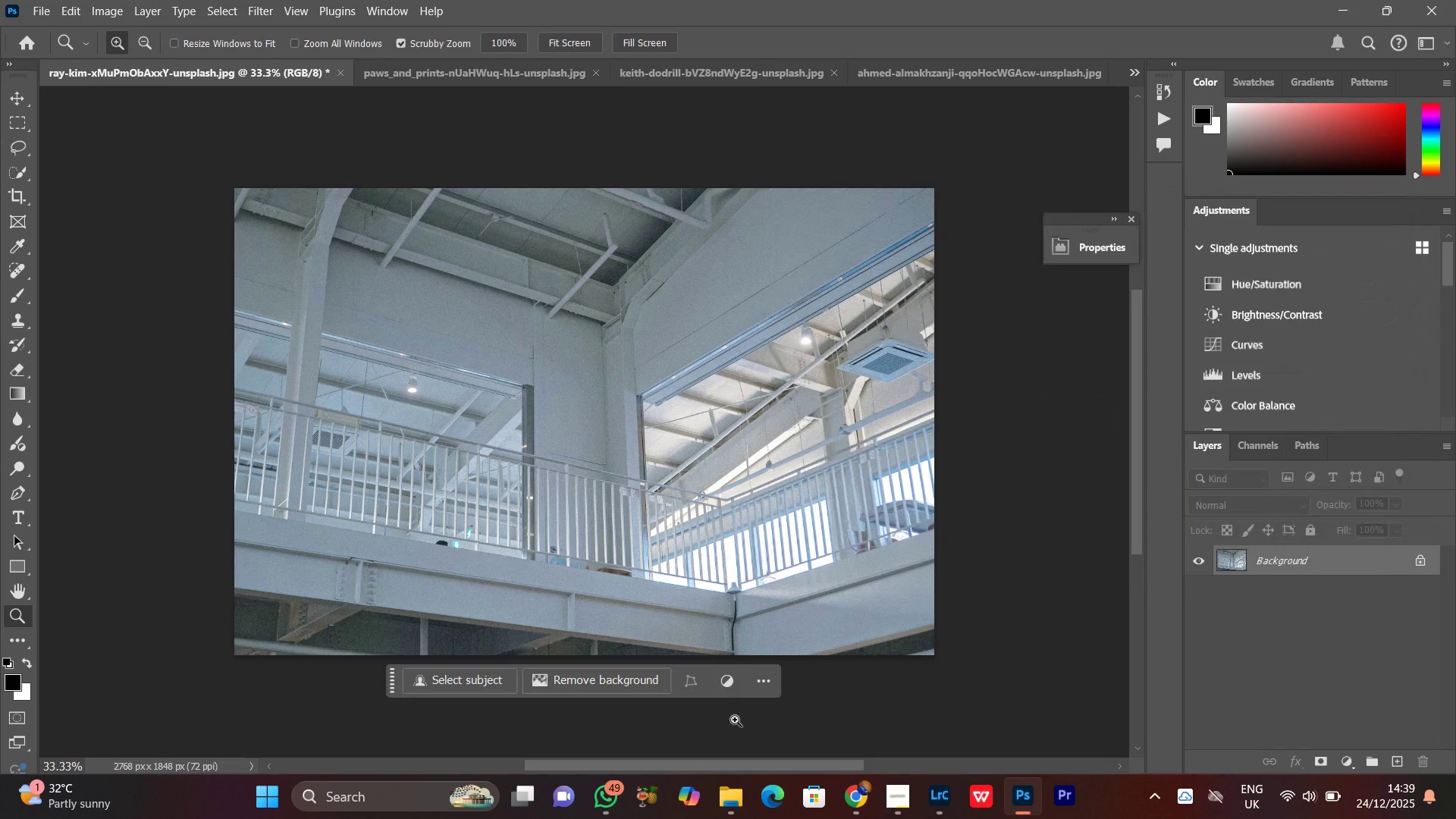 
left_click([173, 74])
 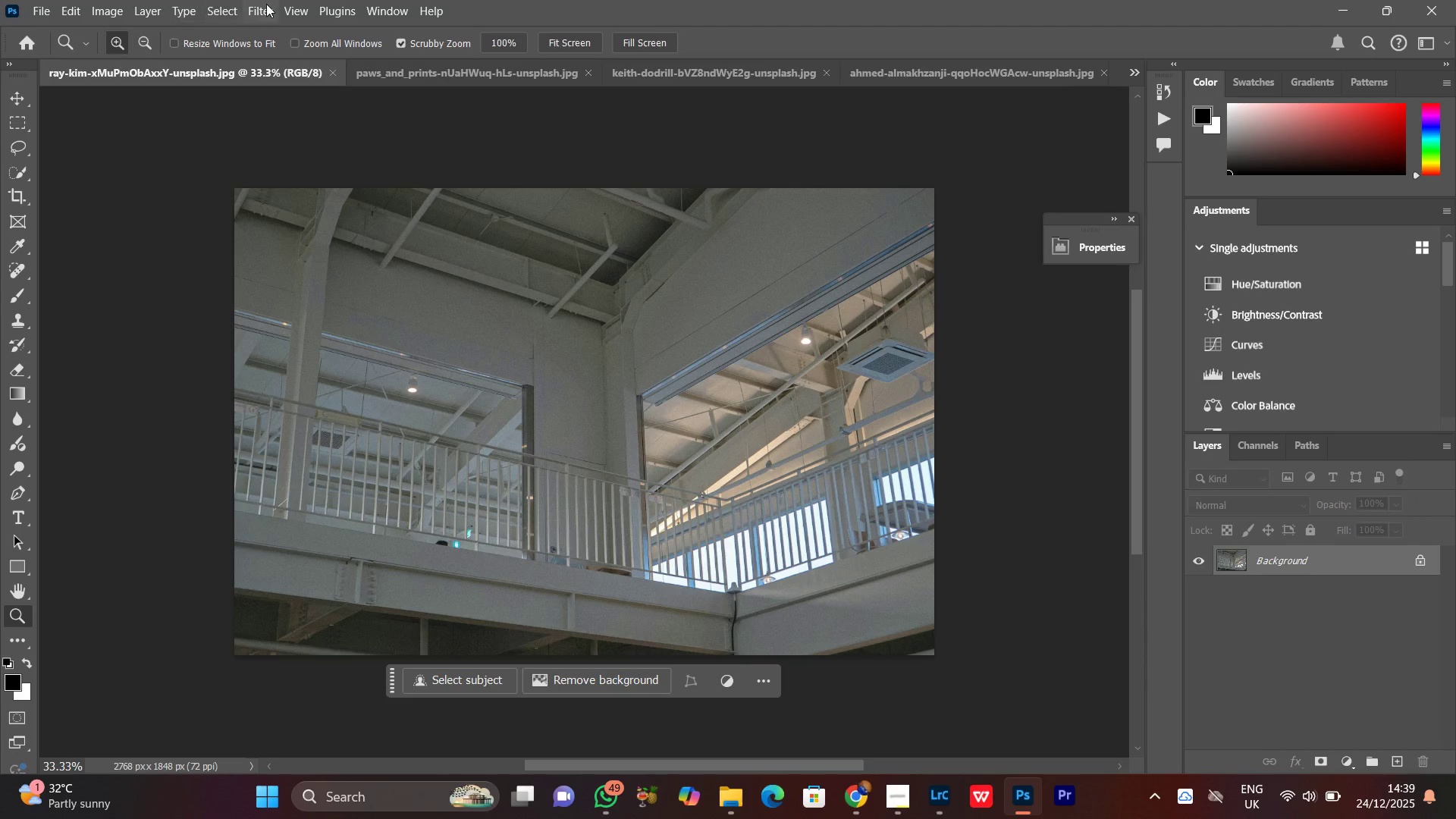 
left_click([271, 4])
 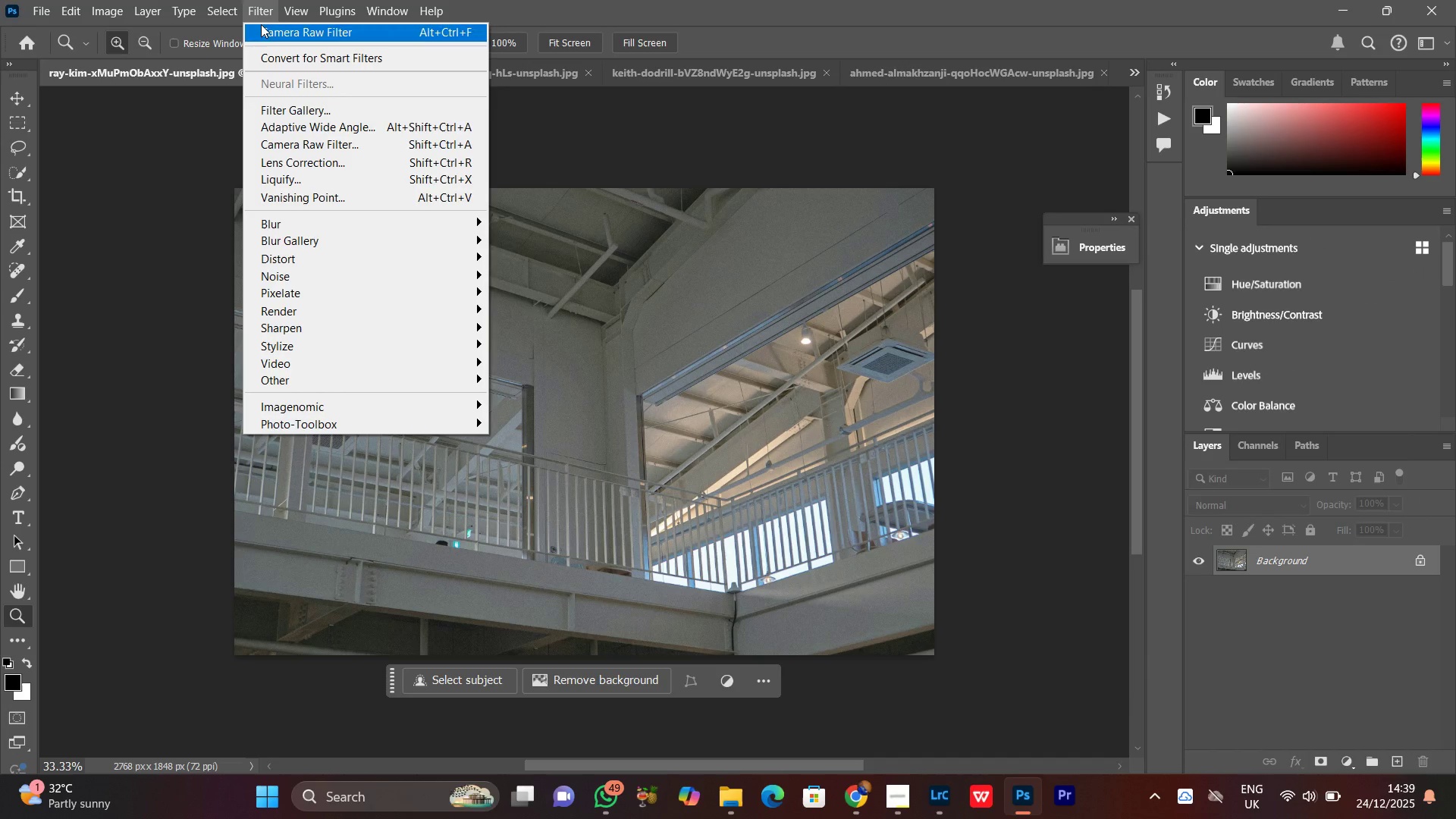 
left_click([261, 31])
 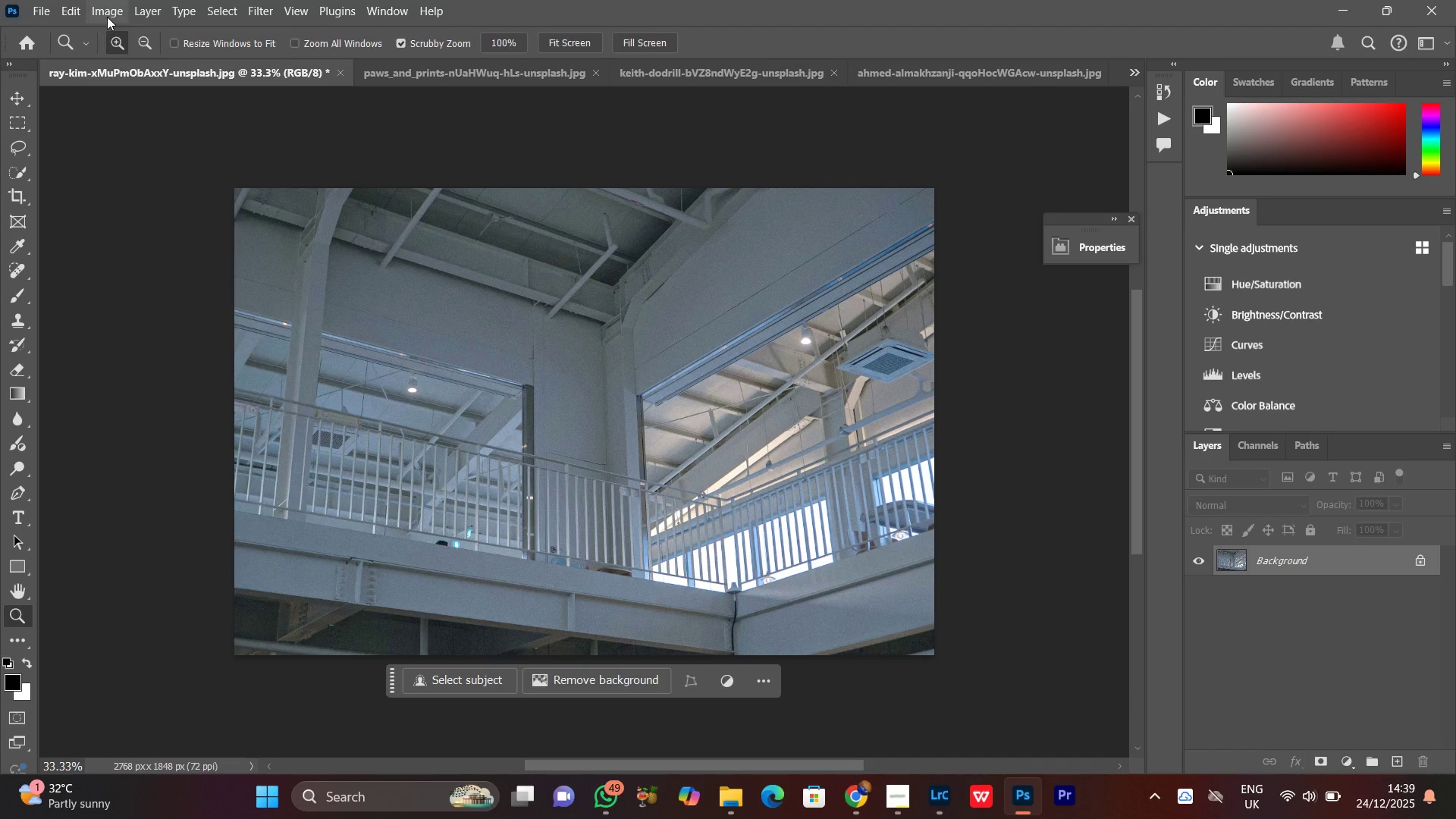 
left_click_drag(start_coordinate=[144, 61], to_coordinate=[149, 61])
 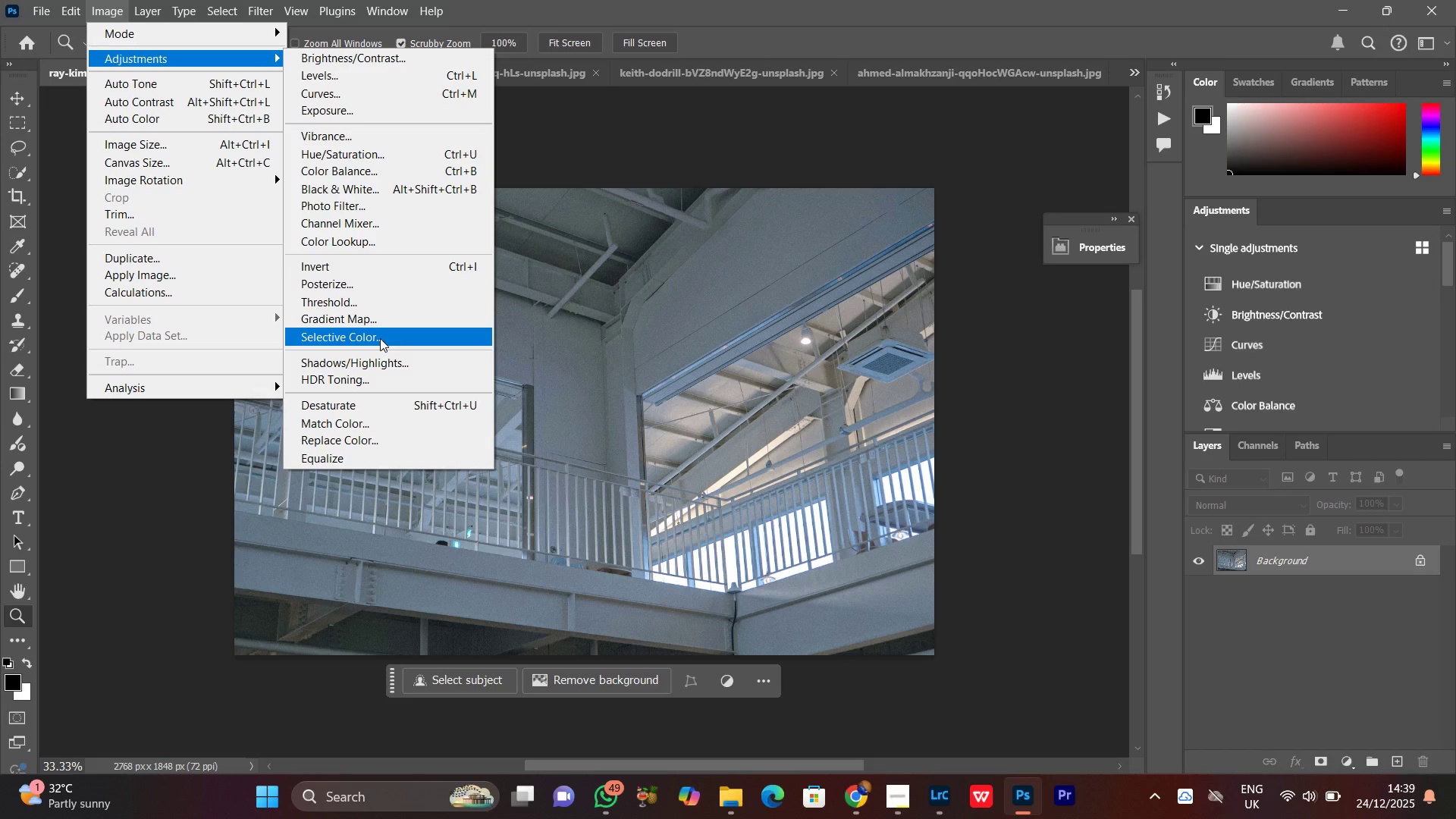 
left_click([379, 337])
 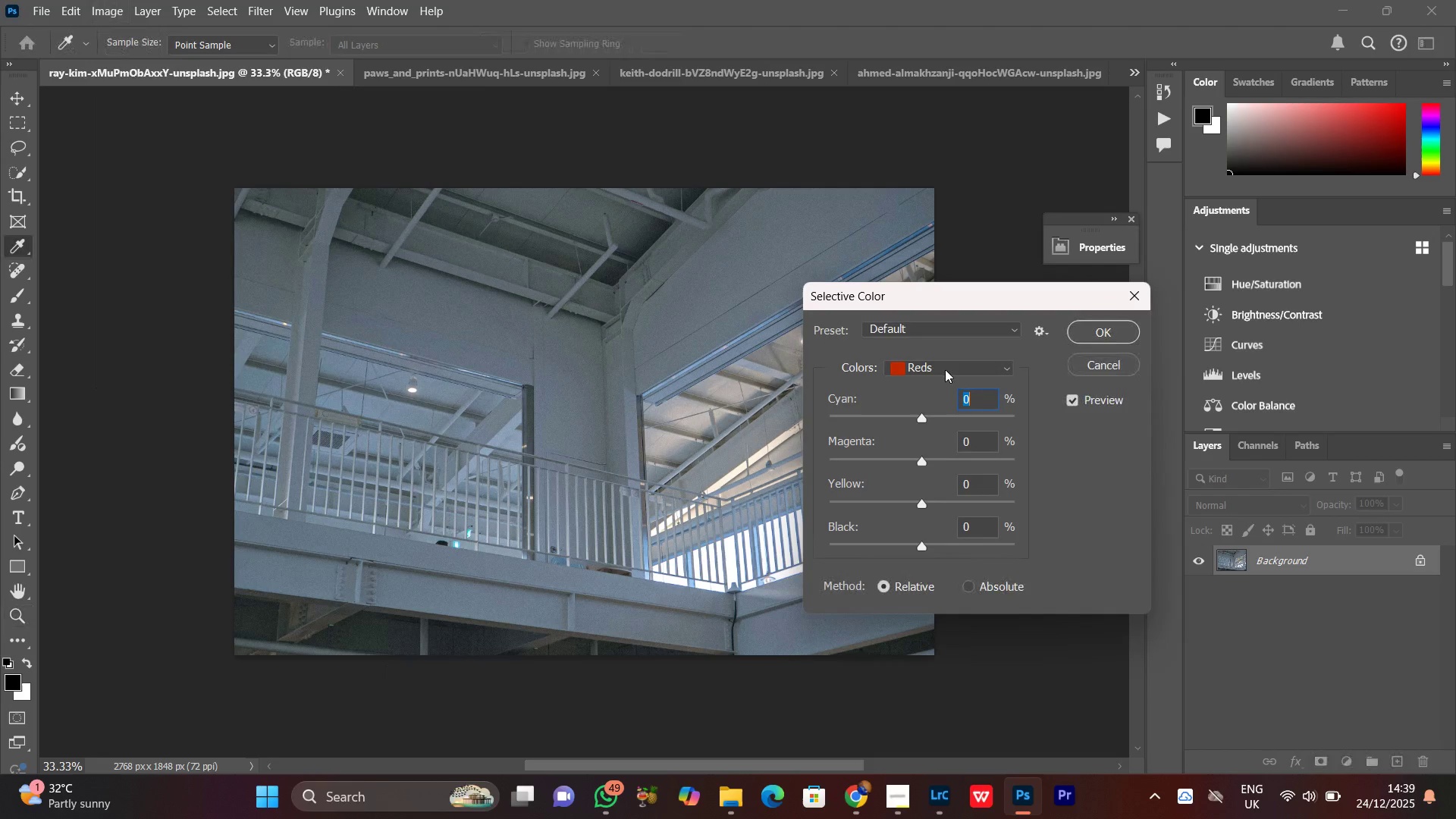 
left_click([946, 369])